 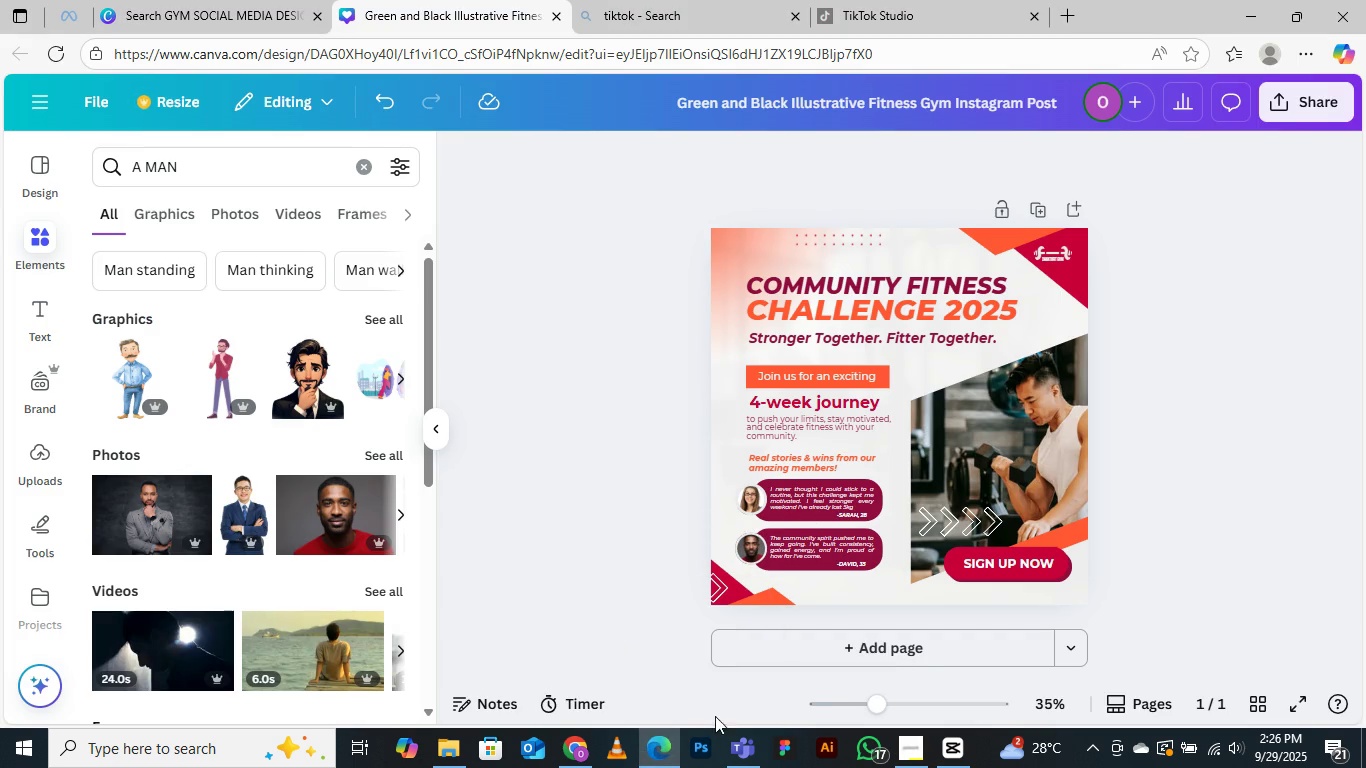 
left_click([583, 746])
 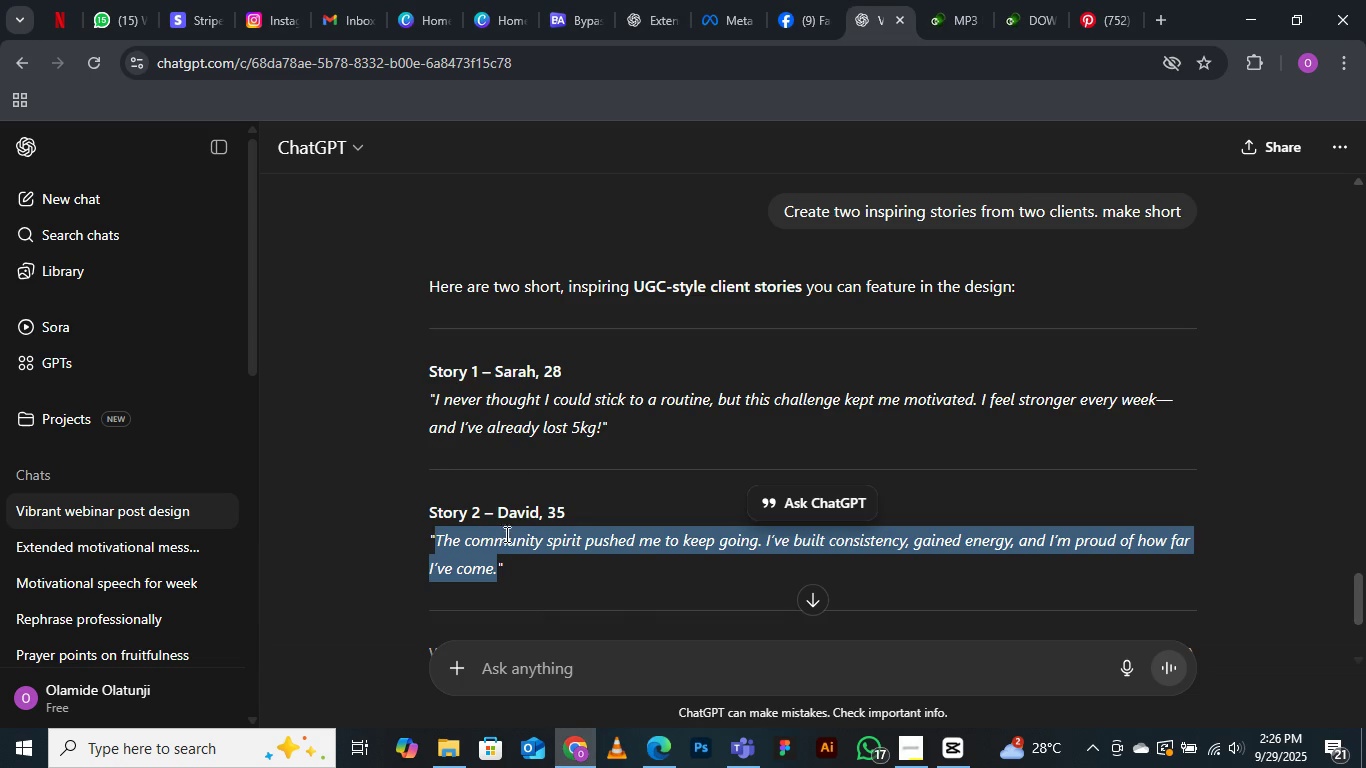 
scroll: coordinate [653, 411], scroll_direction: down, amount: 5.0
 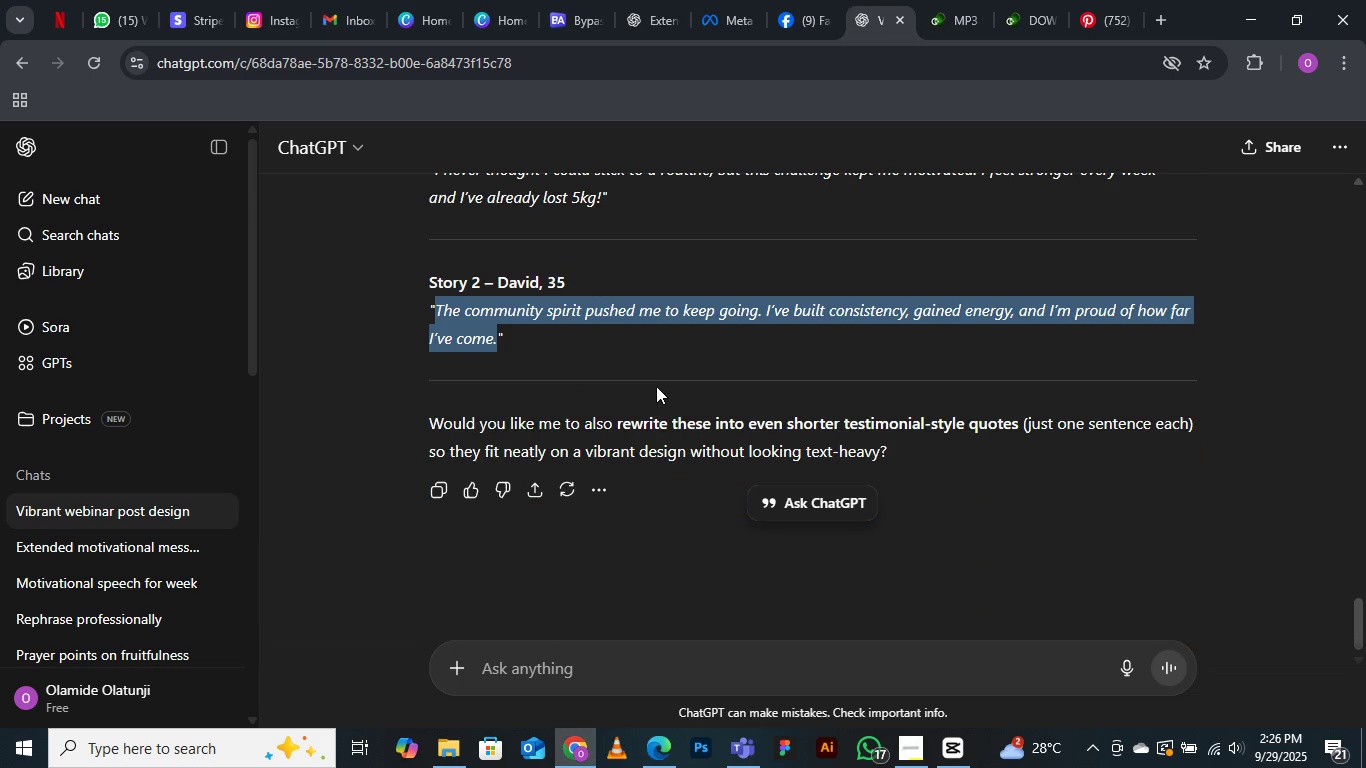 
scroll: coordinate [655, 378], scroll_direction: up, amount: 4.0
 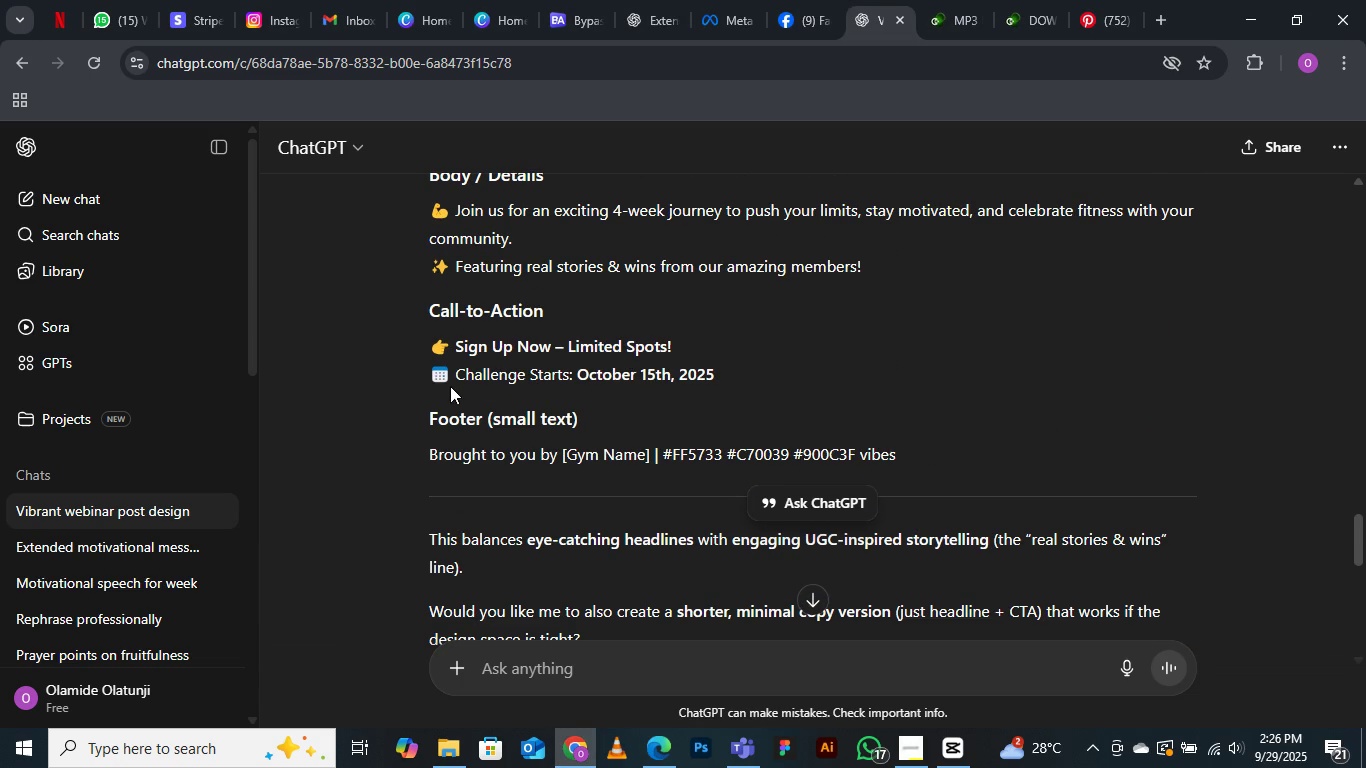 
left_click_drag(start_coordinate=[457, 376], to_coordinate=[526, 370])
 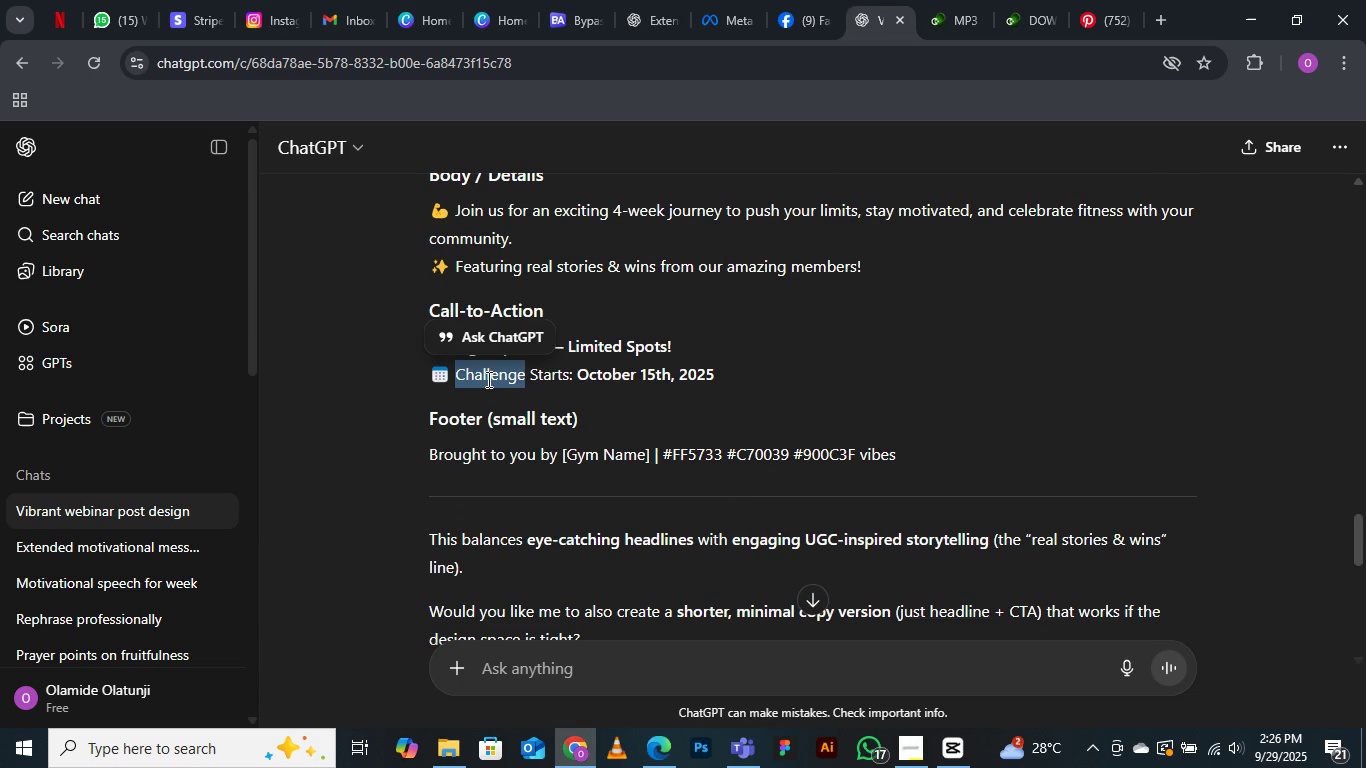 
left_click([485, 379])
 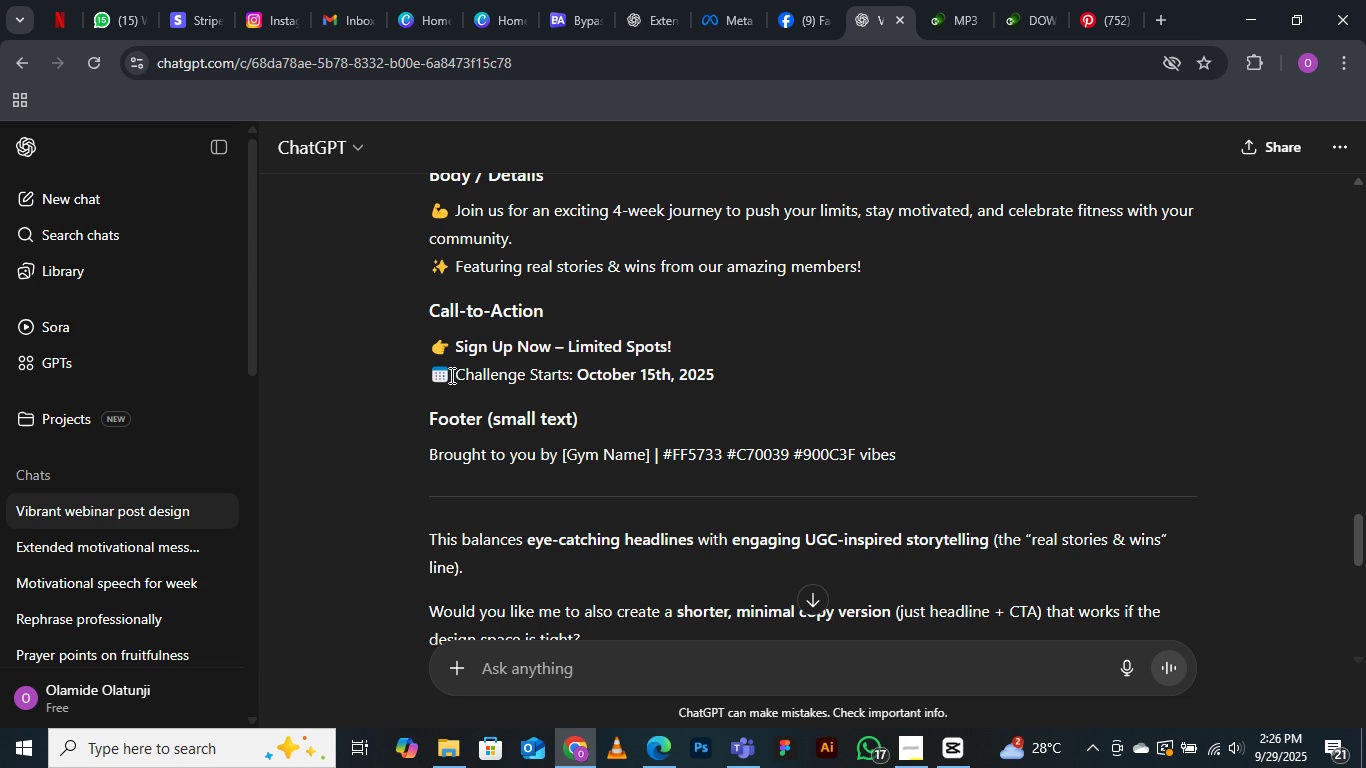 
left_click_drag(start_coordinate=[455, 375], to_coordinate=[720, 379])
 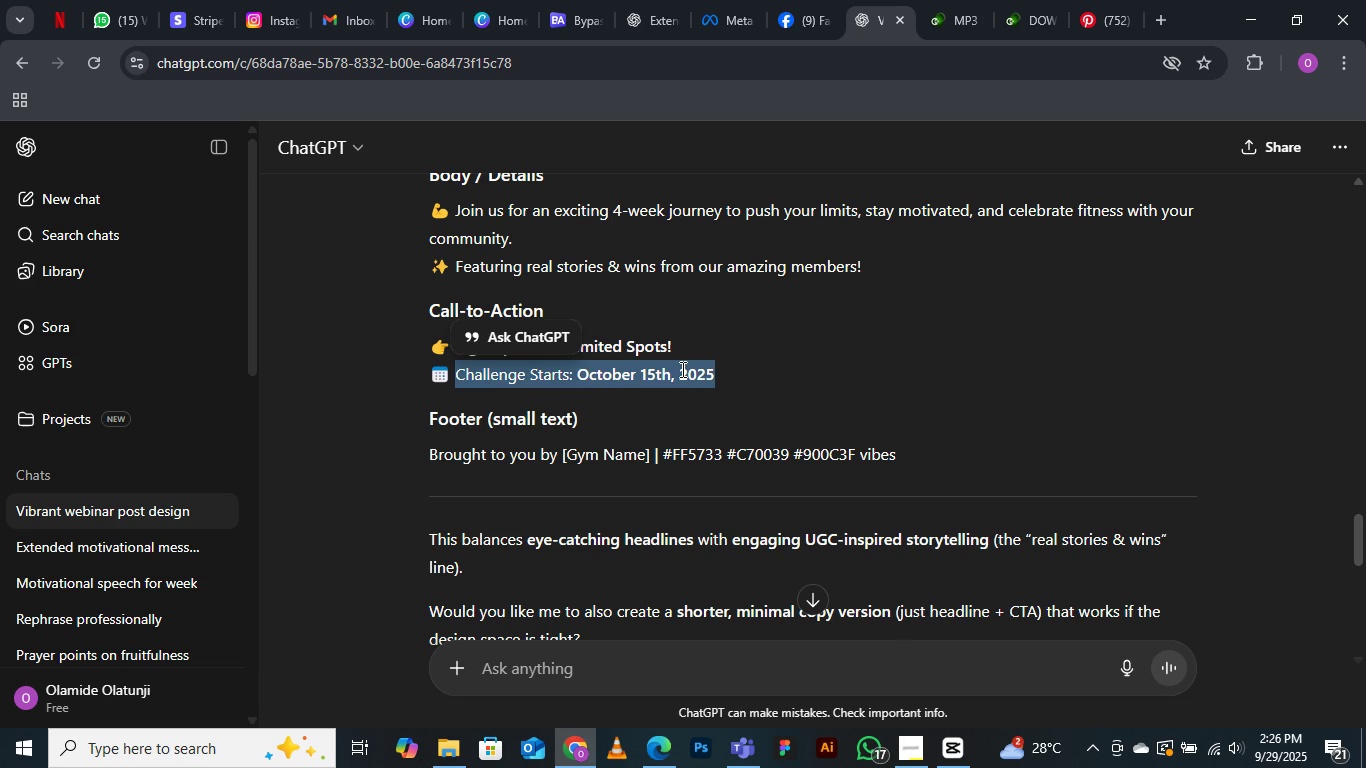 
right_click([681, 369])
 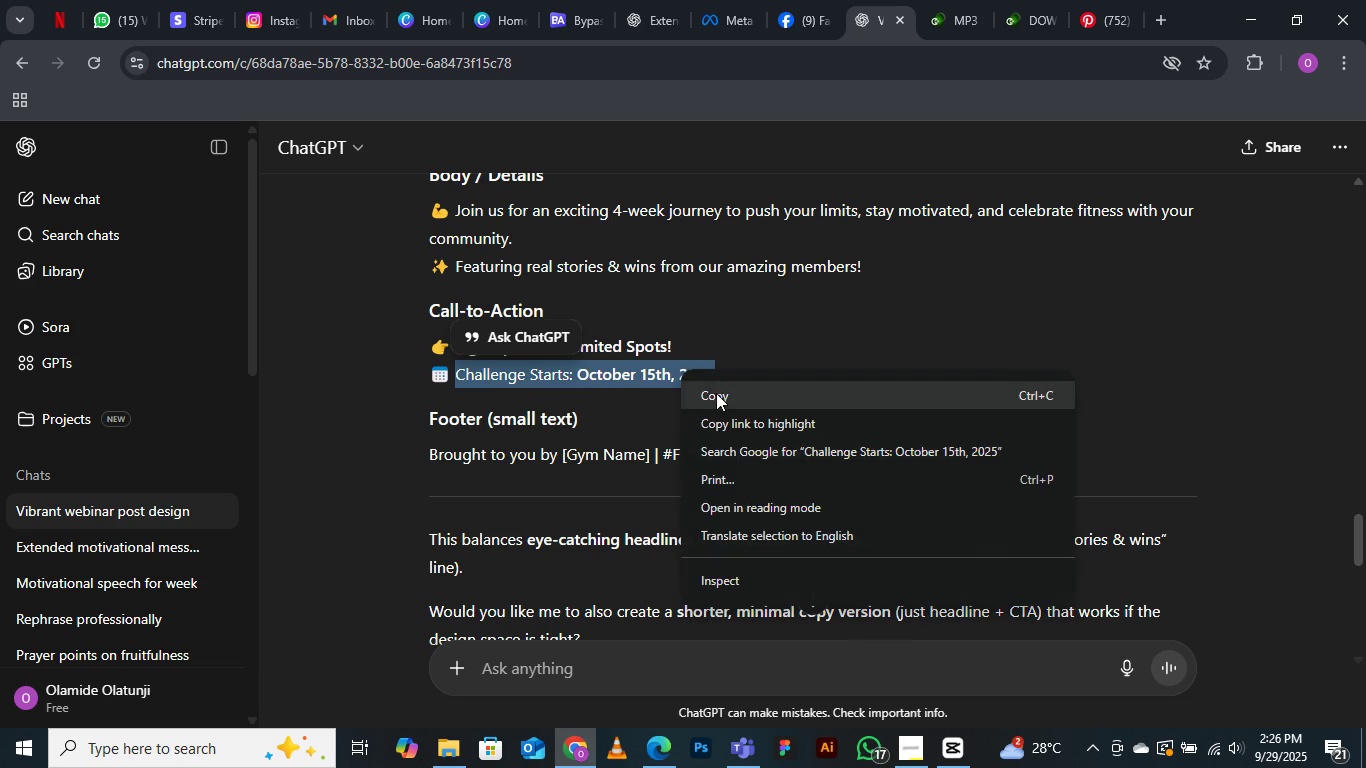 
left_click([716, 393])
 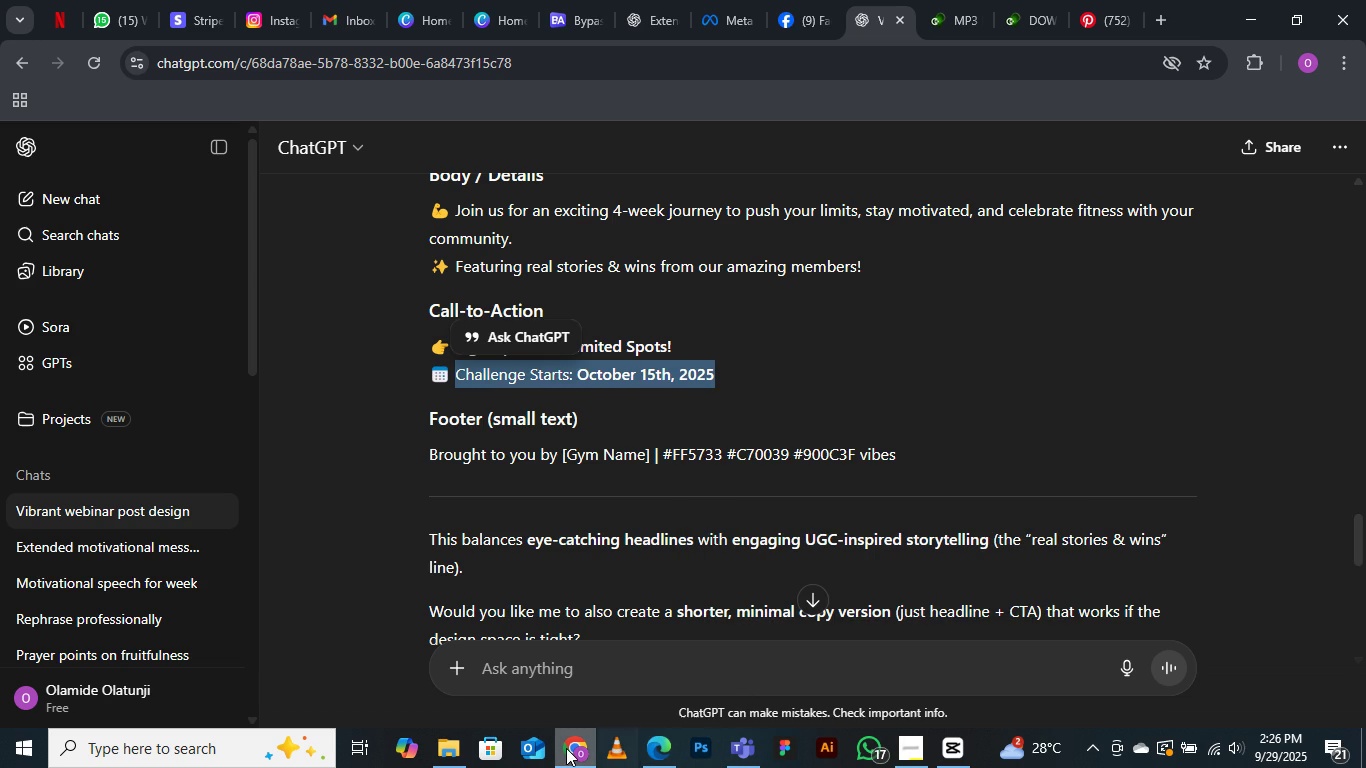 
left_click([566, 748])
 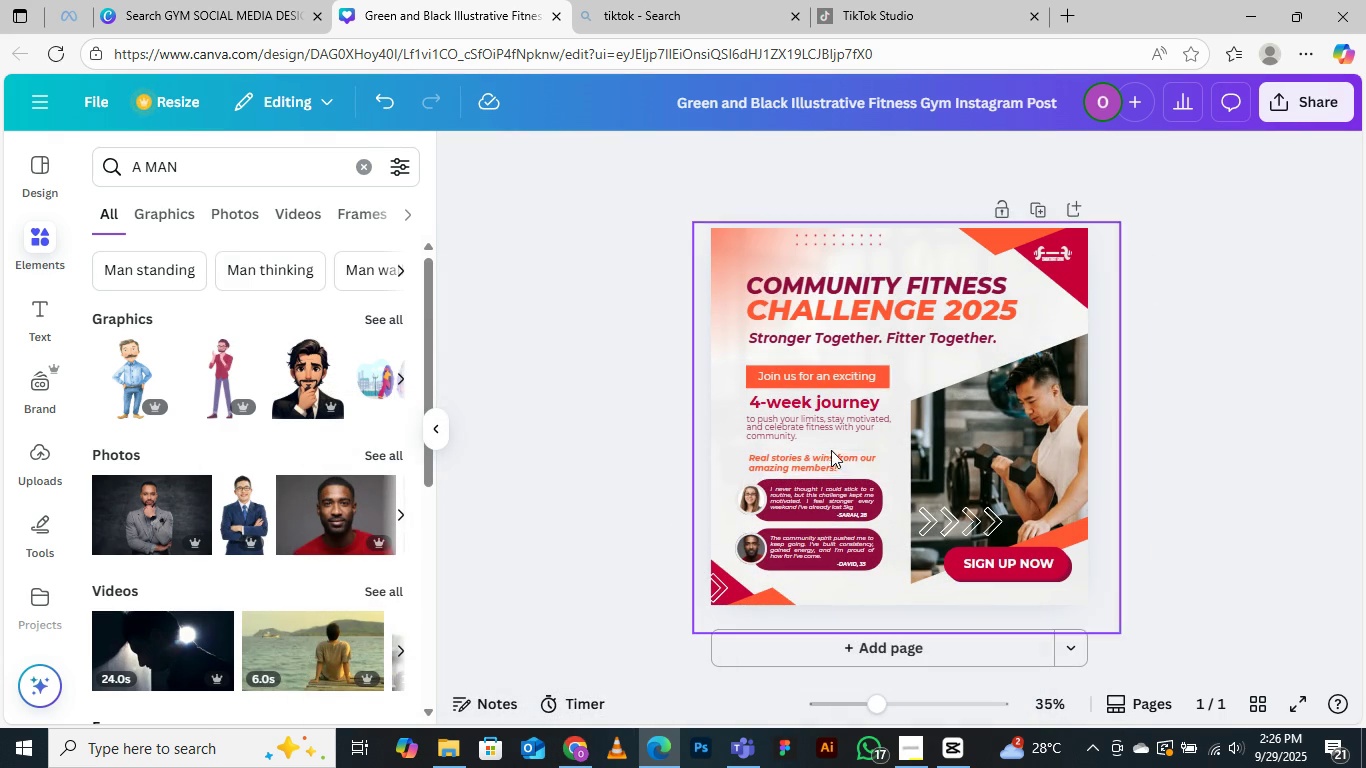 
key(Control+Equal)
 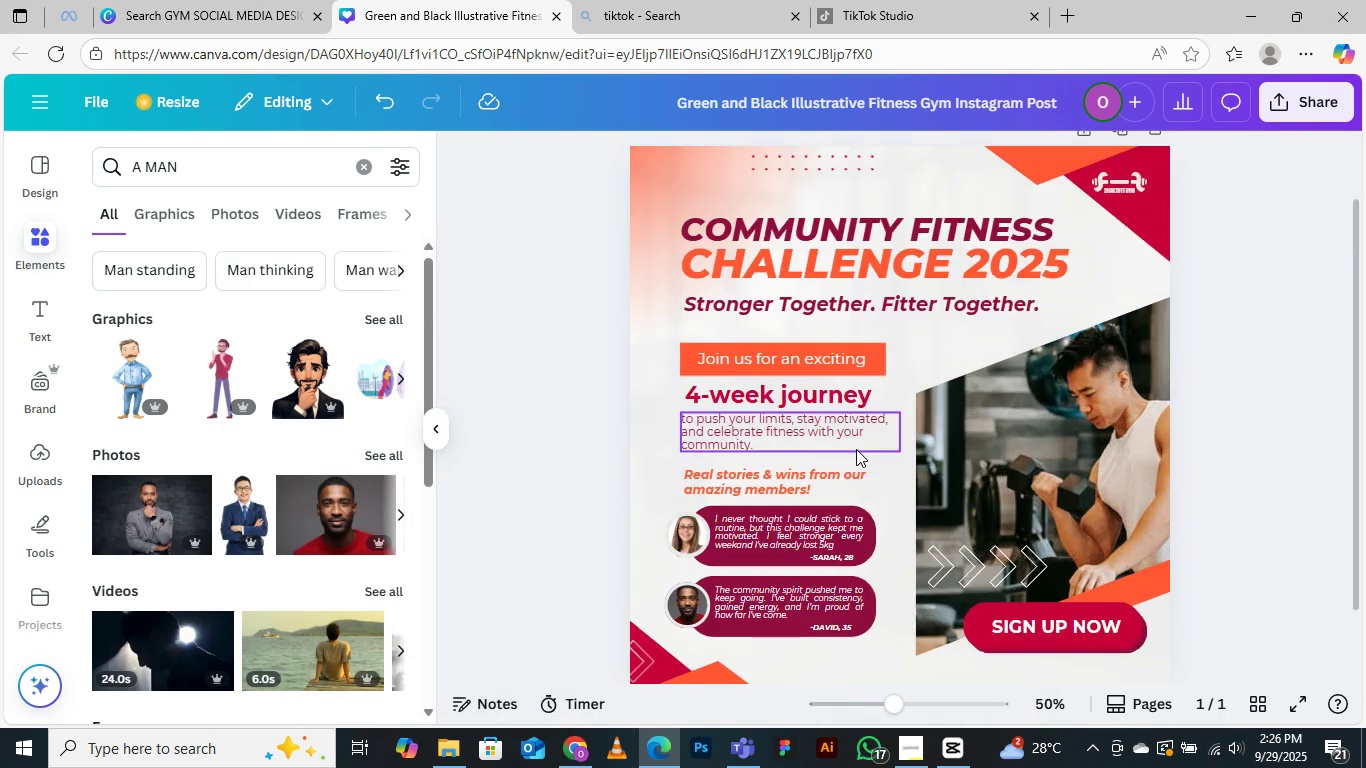 
key(Control+Equal)
 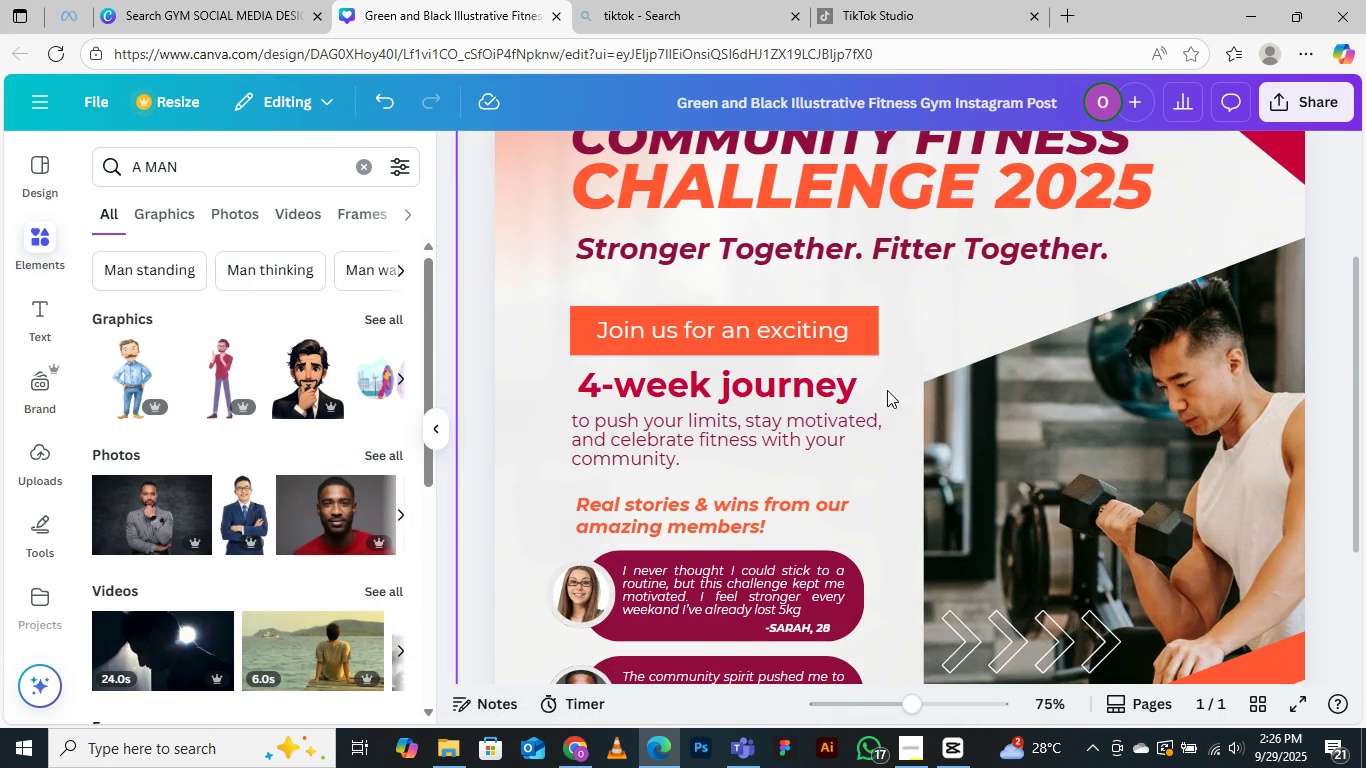 
scroll: coordinate [847, 384], scroll_direction: down, amount: 3.0
 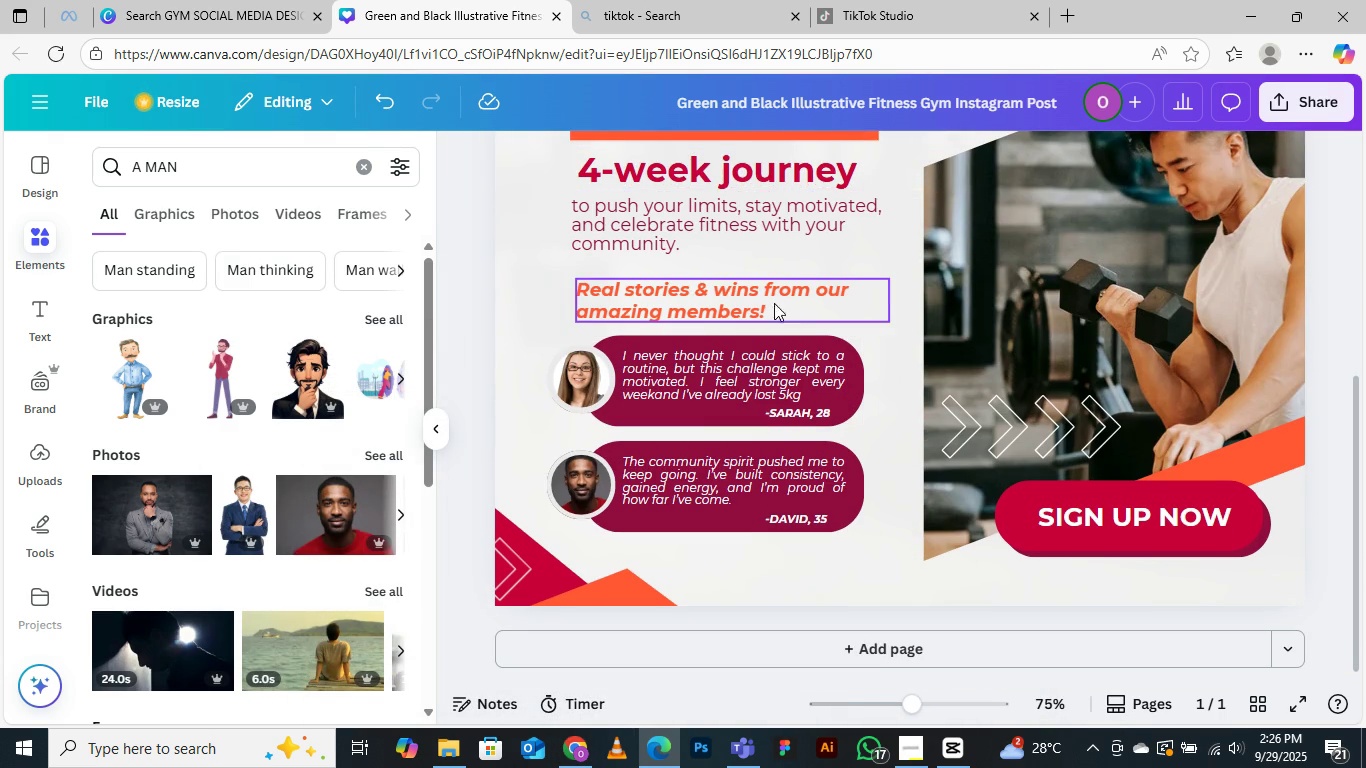 
left_click([756, 293])
 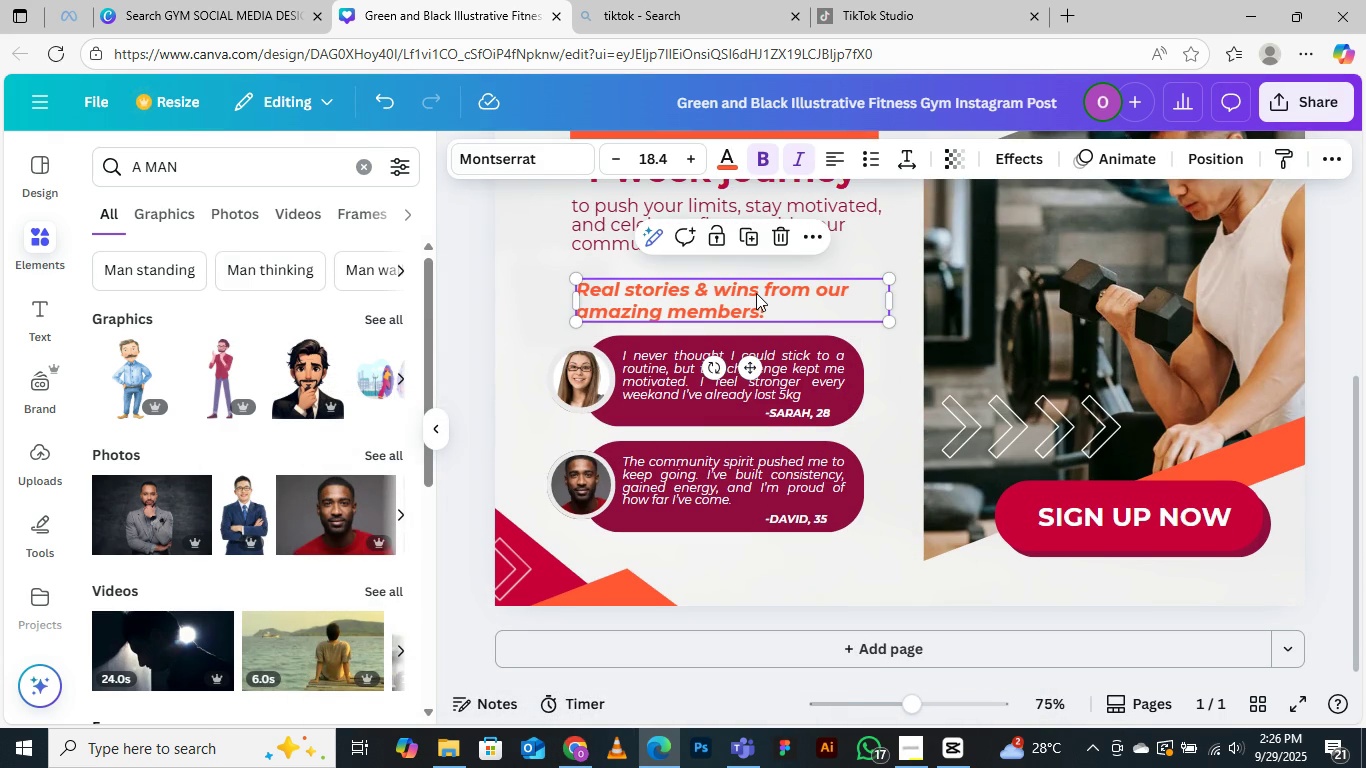 
hold_key(key=AltLeft, duration=1.53)
left_click_drag(start_coordinate=[756, 293], to_coordinate=[1185, 579])
 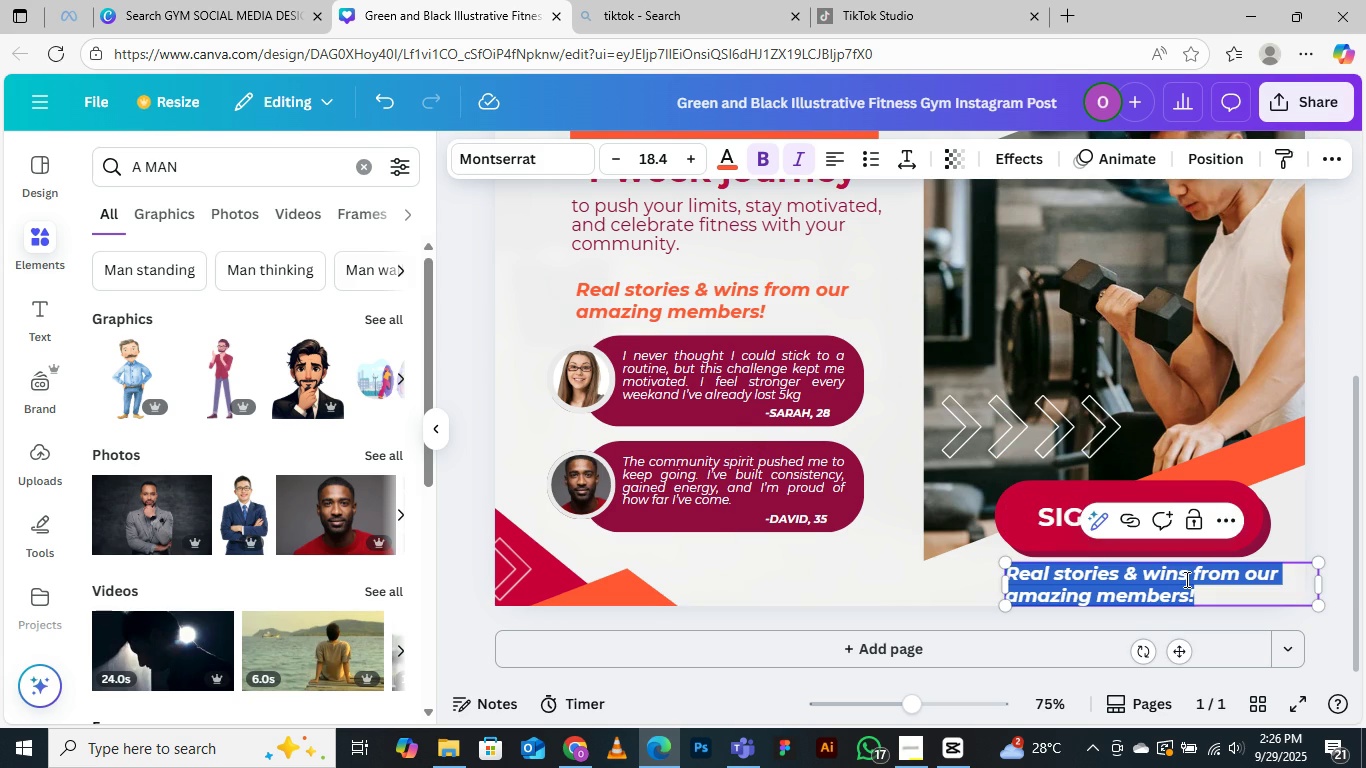 
hold_key(key=AltLeft, duration=0.7)
 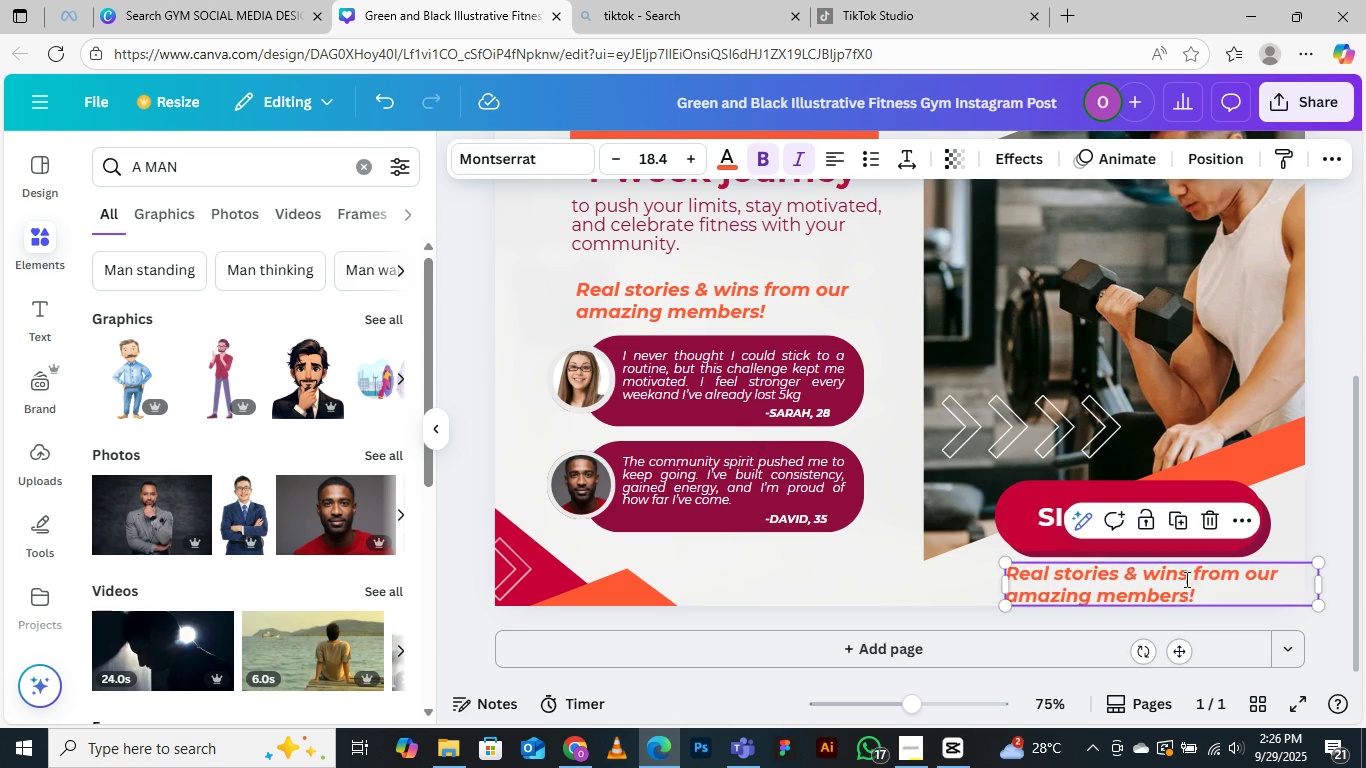 
double_click([1185, 579])
 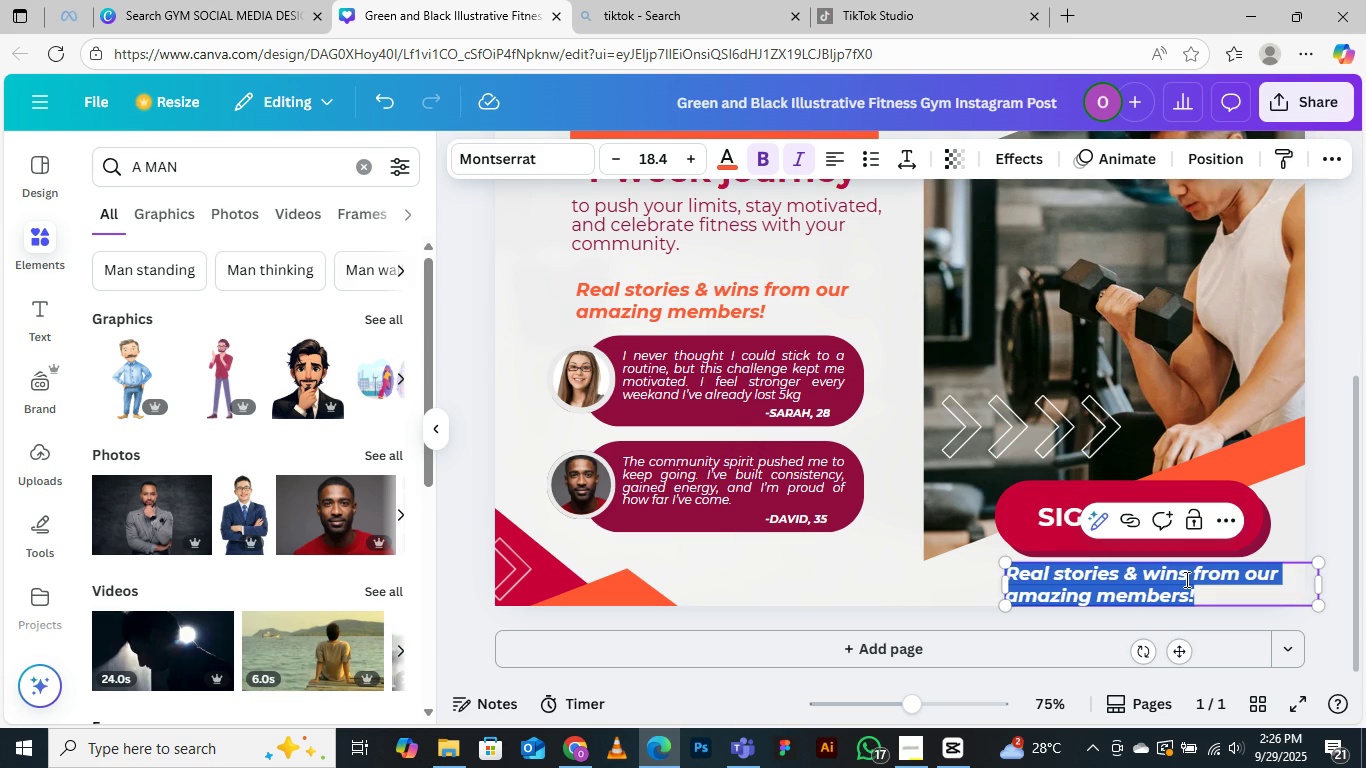 
key(Control+V)
 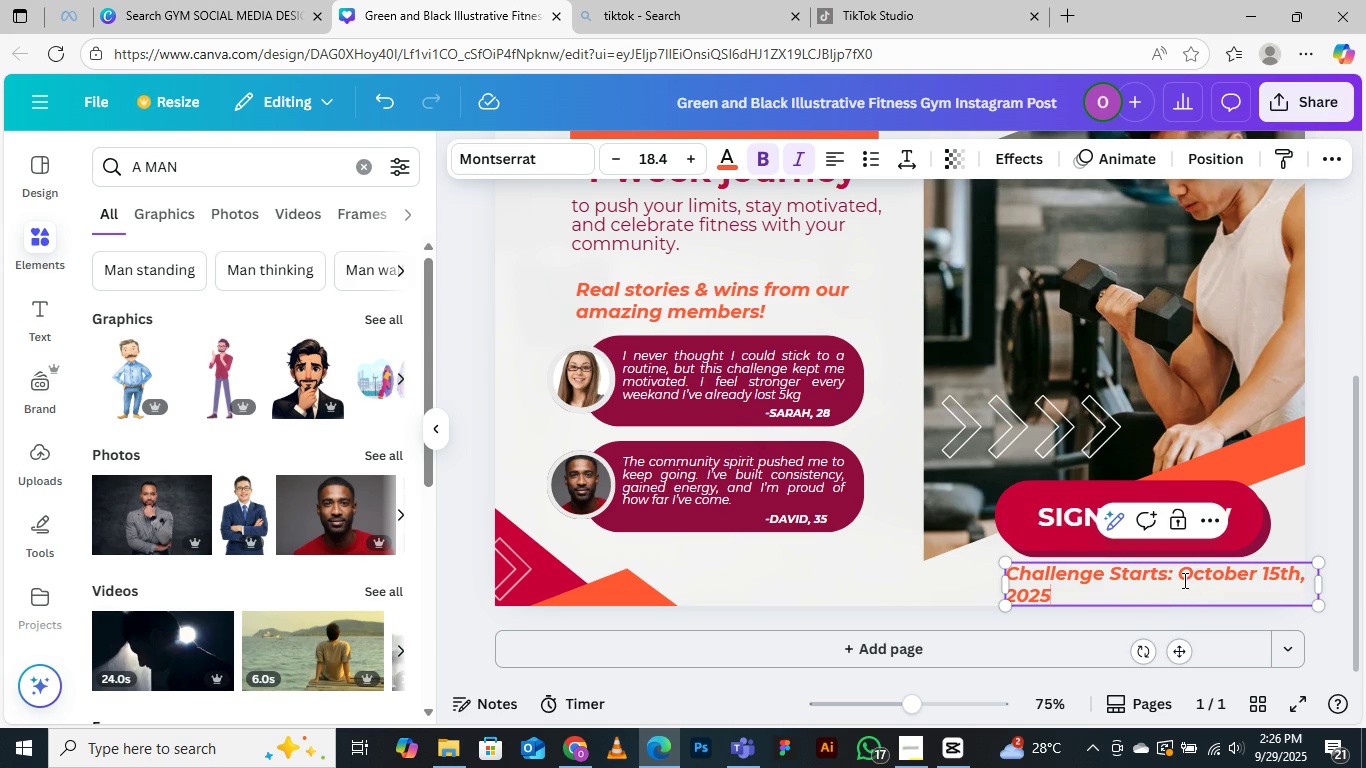 
left_click([1183, 574])
 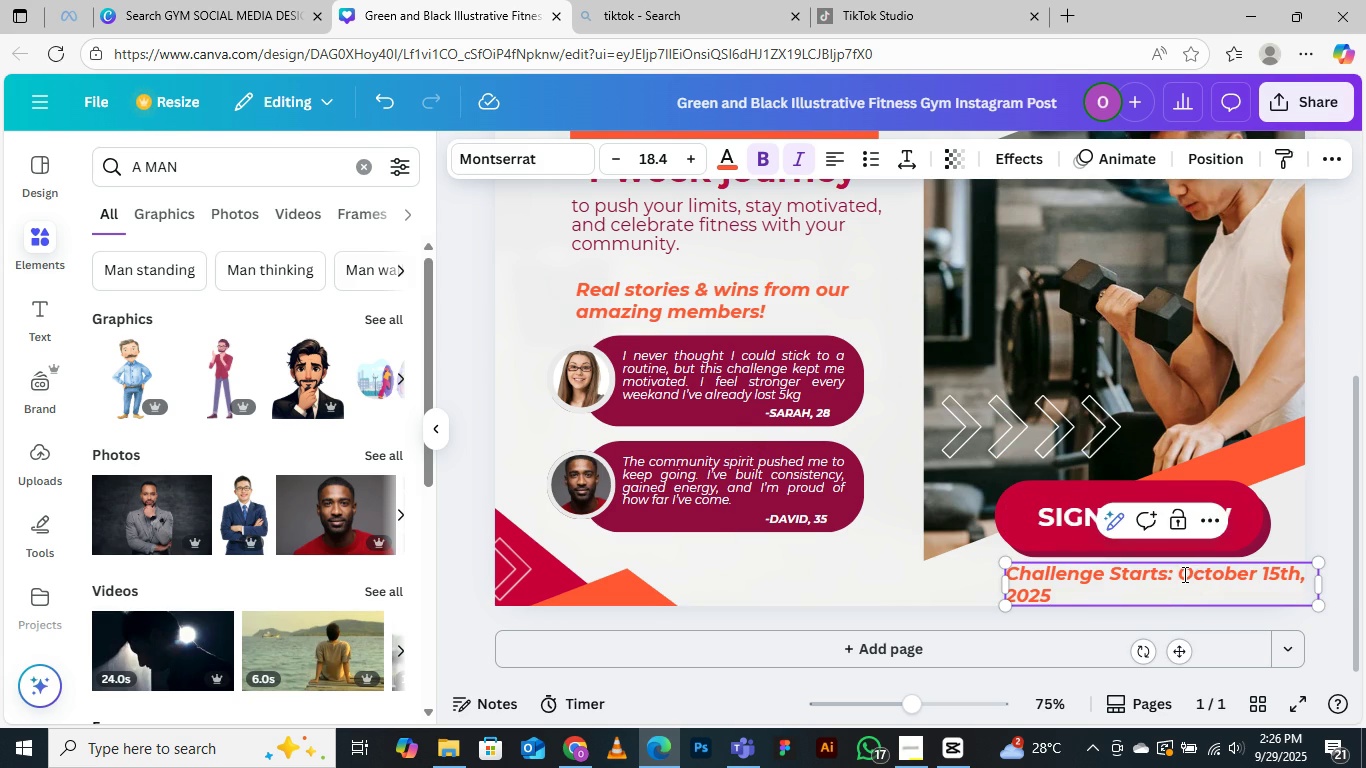 
key(Enter)
 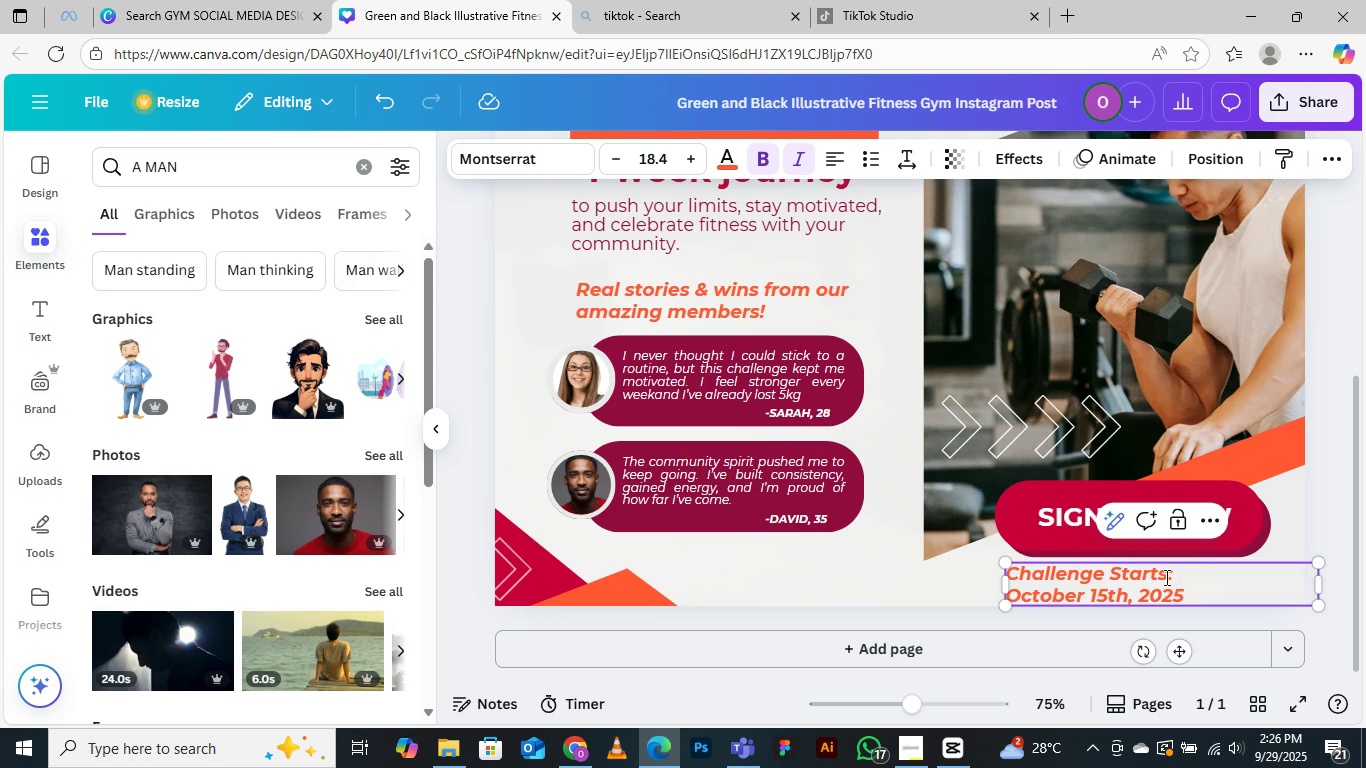 
left_click_drag(start_coordinate=[1174, 579], to_coordinate=[1006, 573])
 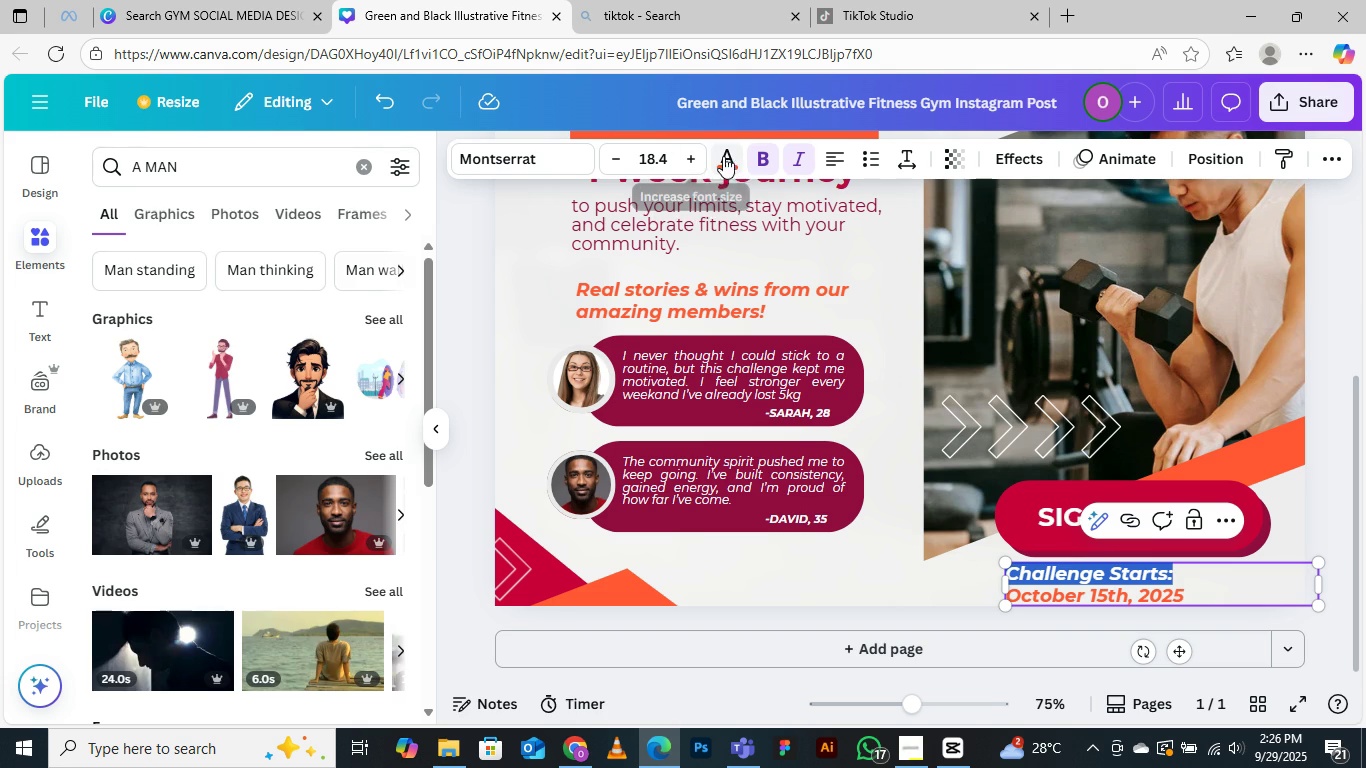 
left_click([726, 156])
 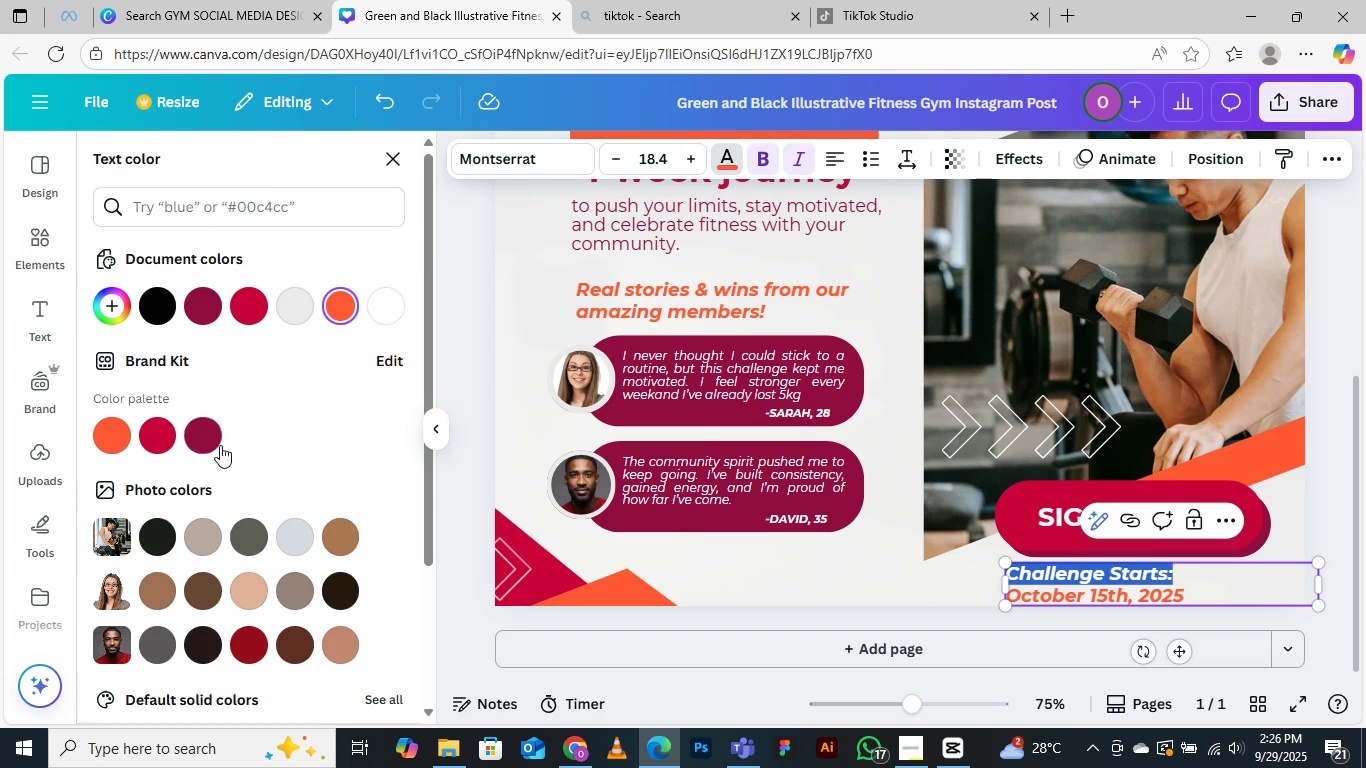 
left_click([215, 444])
 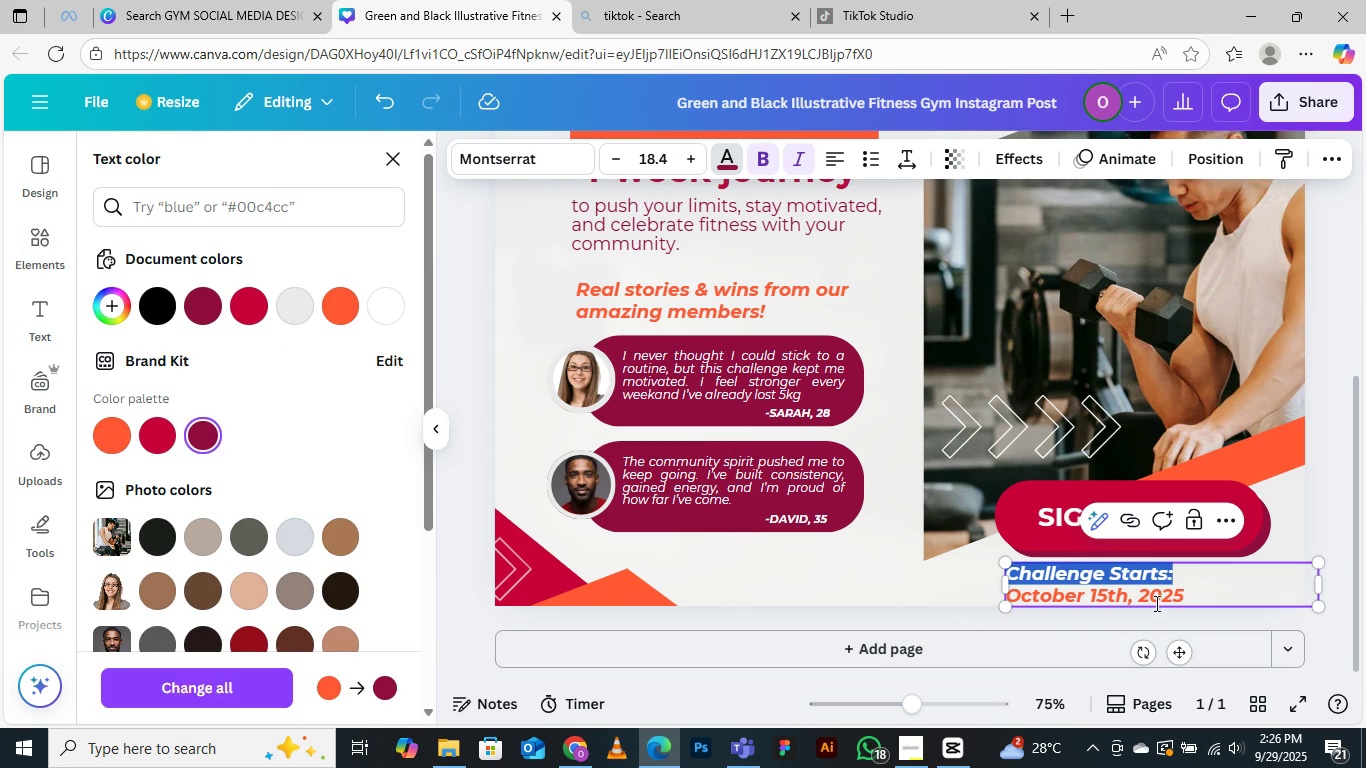 
left_click([1191, 598])
 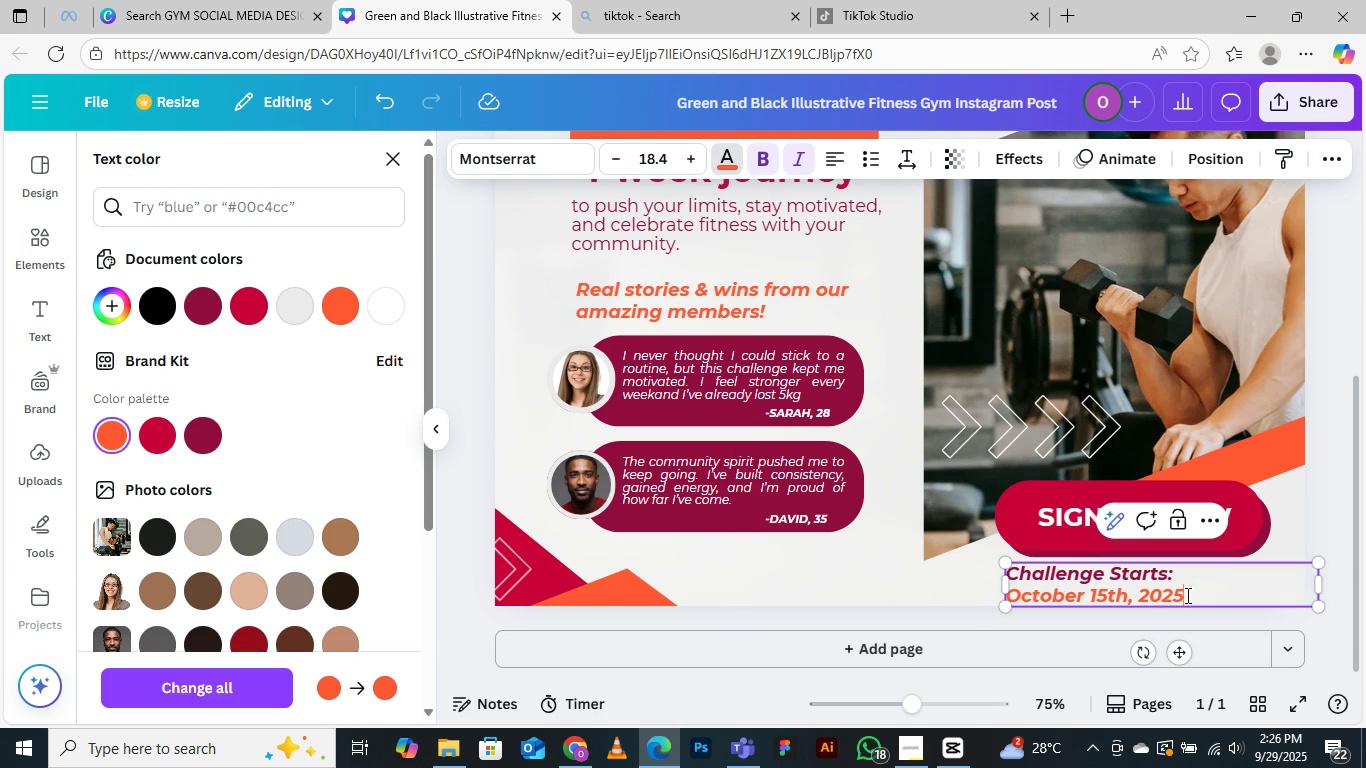 
left_click_drag(start_coordinate=[1186, 595], to_coordinate=[1004, 598])
 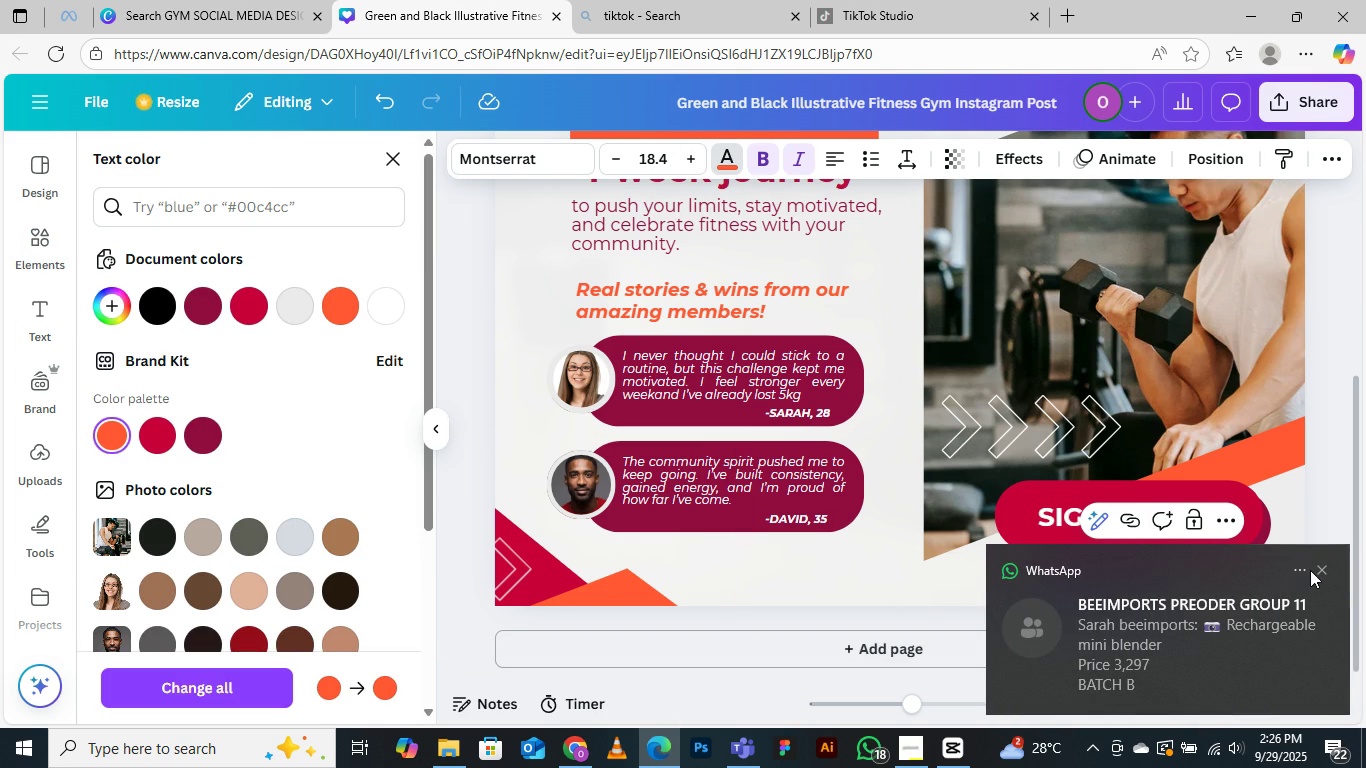 
left_click([1317, 568])
 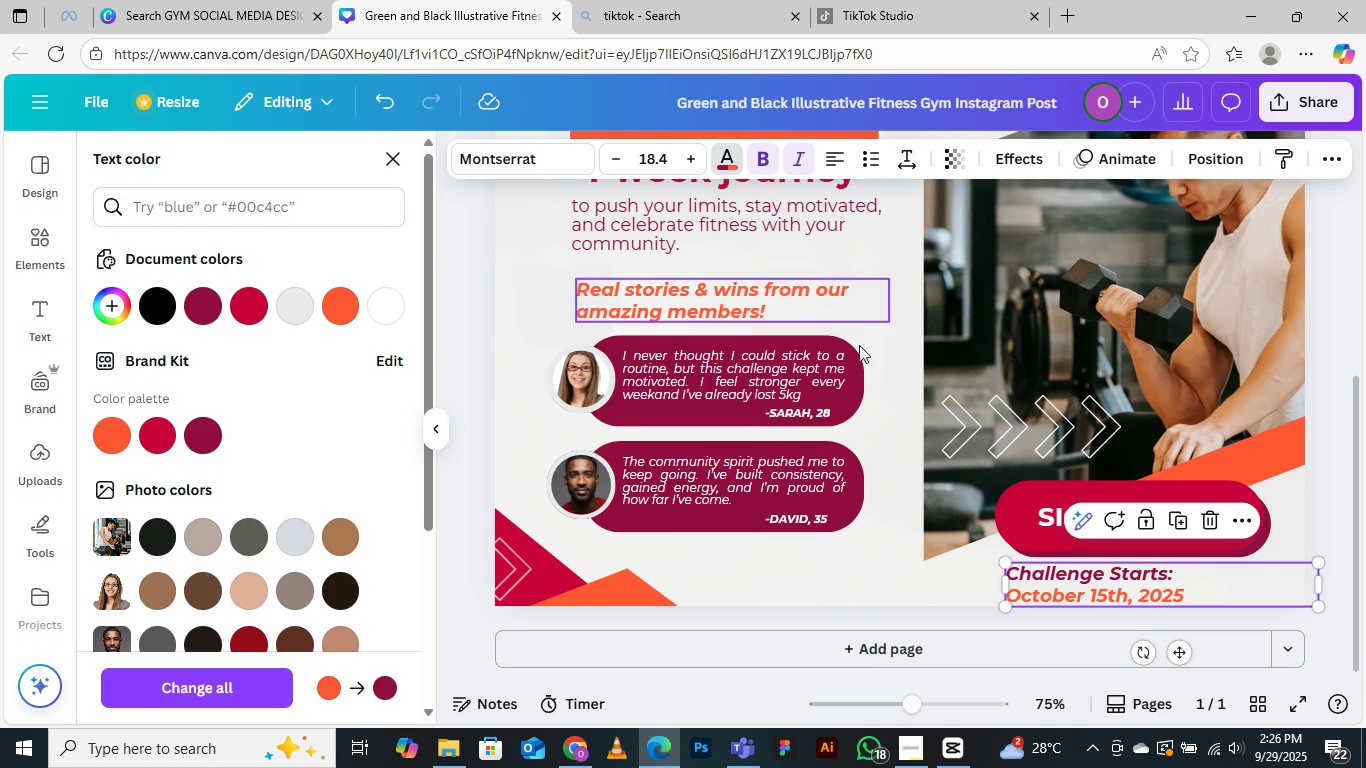 
left_click([893, 564])
 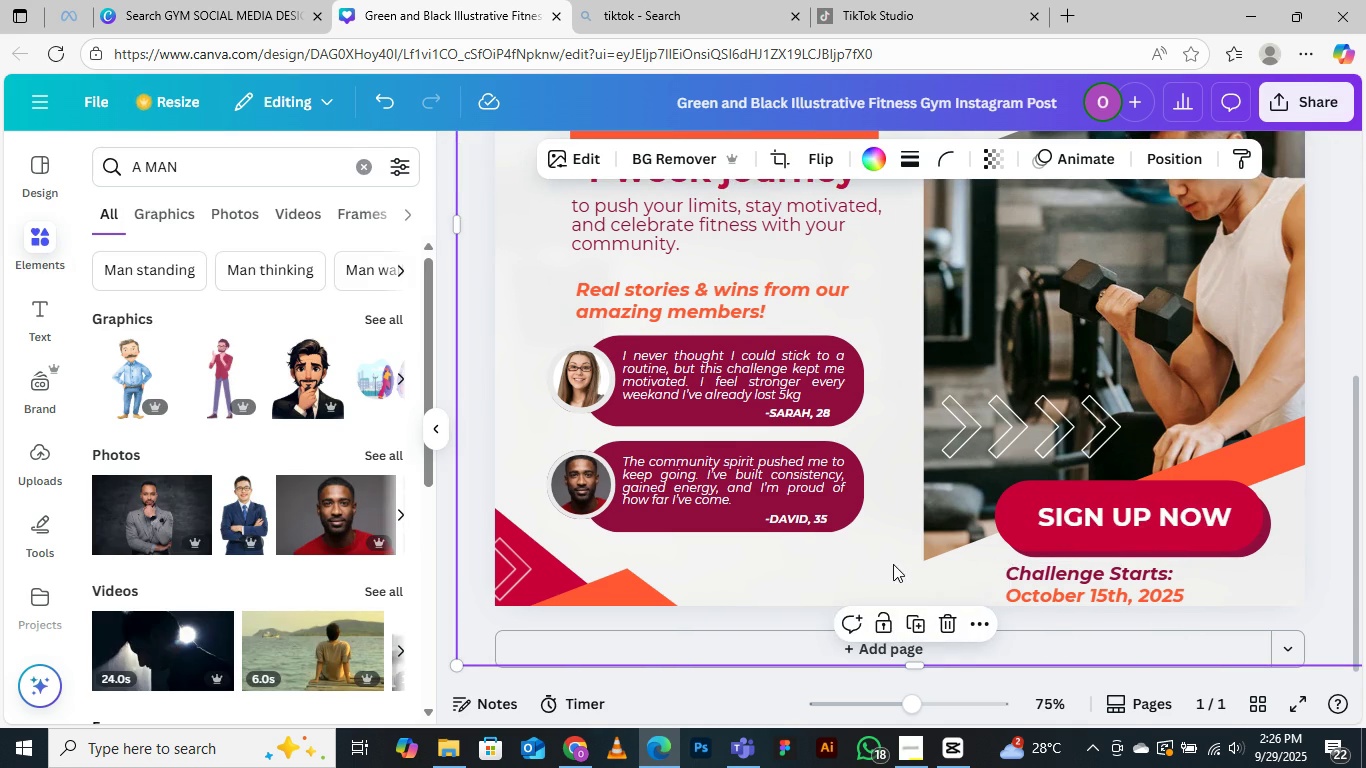 
left_click([893, 564])
 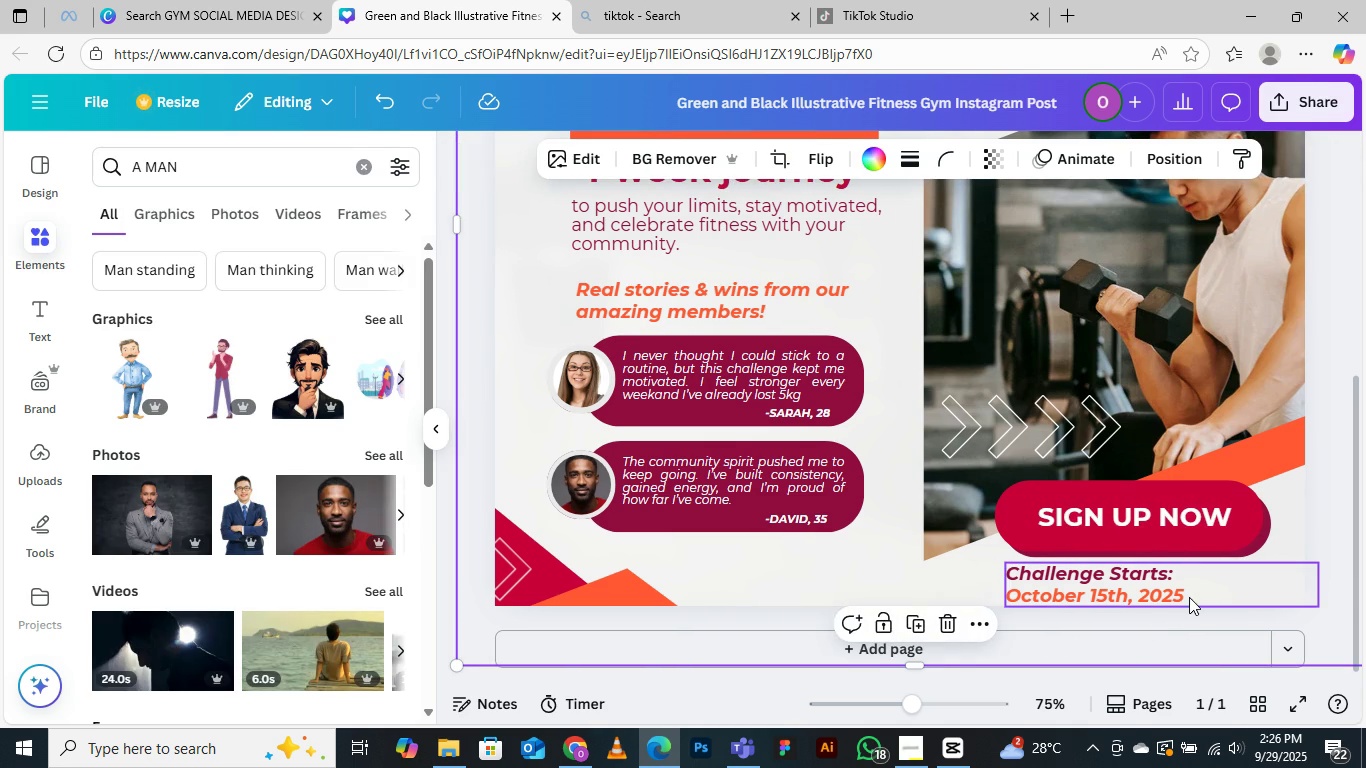 
left_click_drag(start_coordinate=[1184, 595], to_coordinate=[1206, 592])
 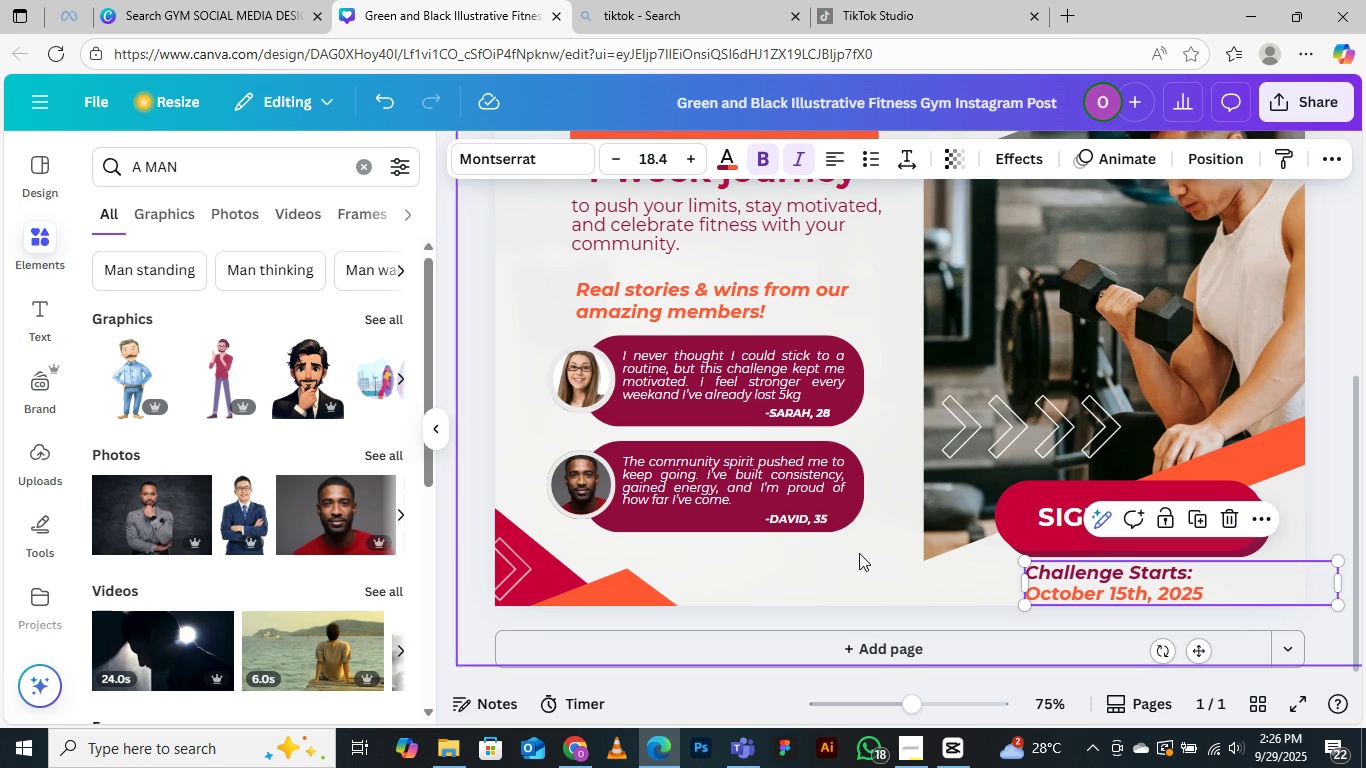 
left_click([865, 560])
 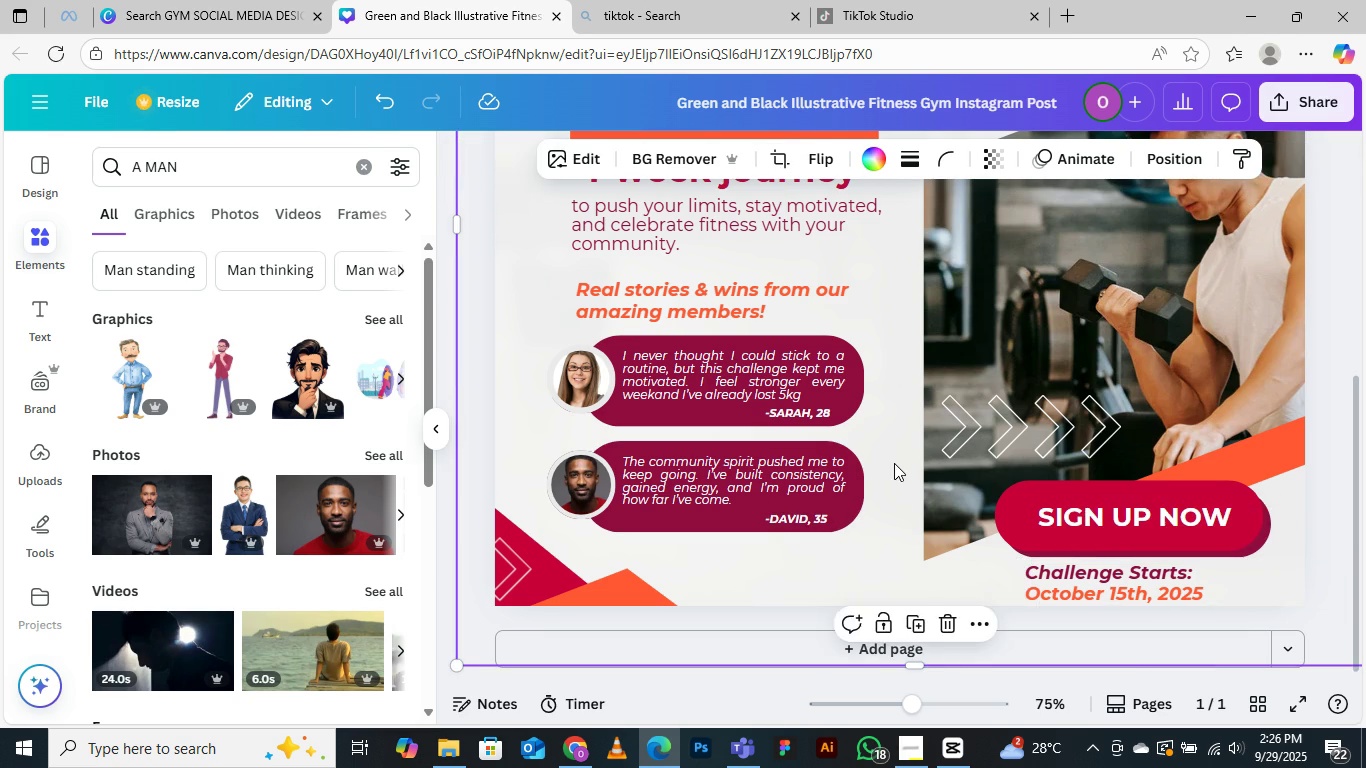 
scroll: coordinate [896, 455], scroll_direction: up, amount: 5.0
 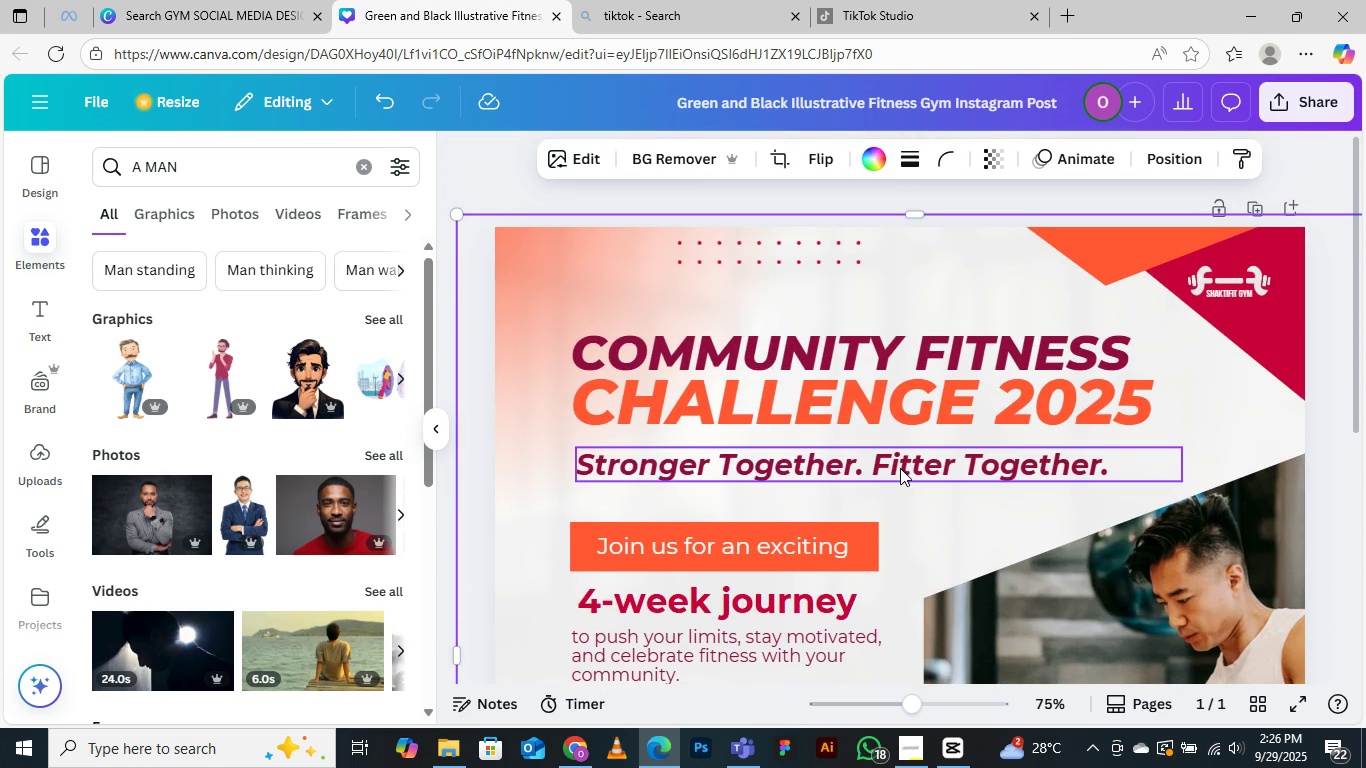 
scroll: coordinate [900, 469], scroll_direction: none, amount: 0.0
 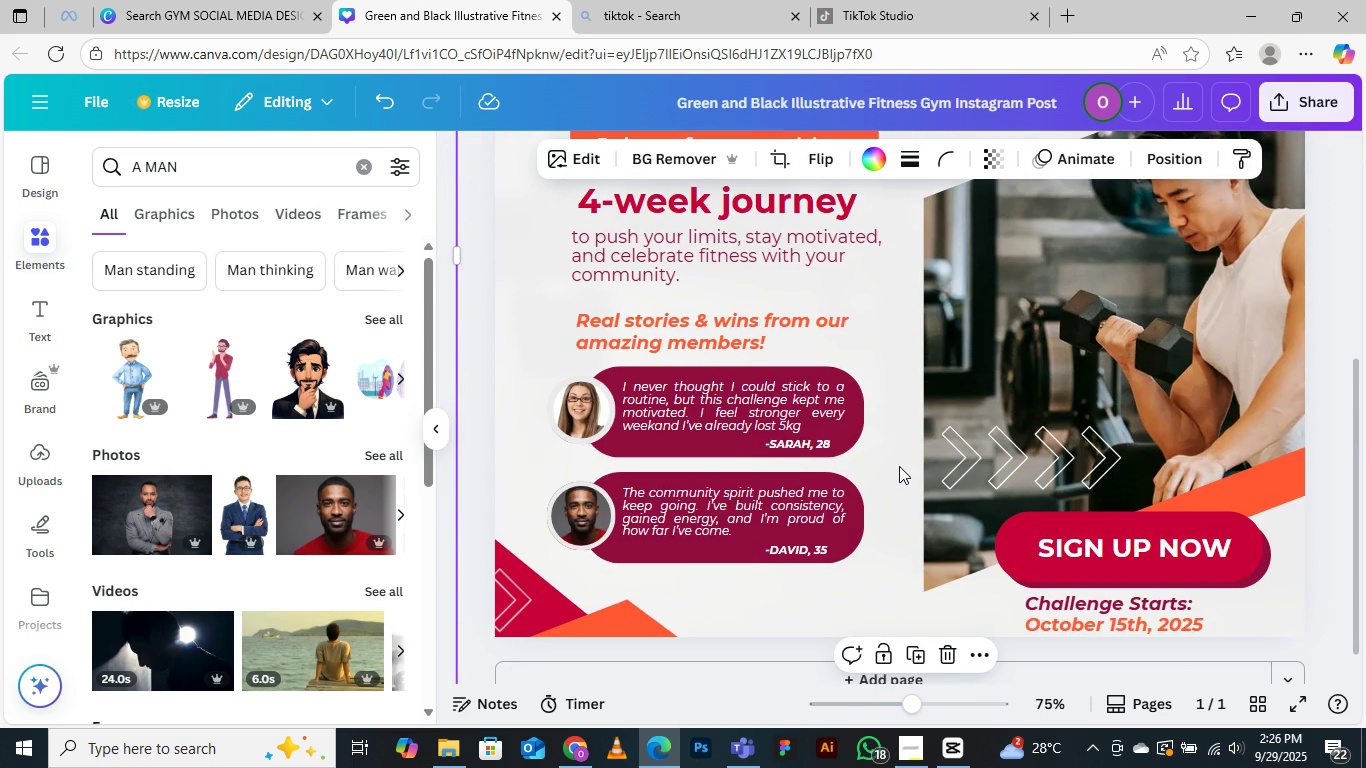 
scroll: coordinate [898, 455], scroll_direction: down, amount: 5.0
 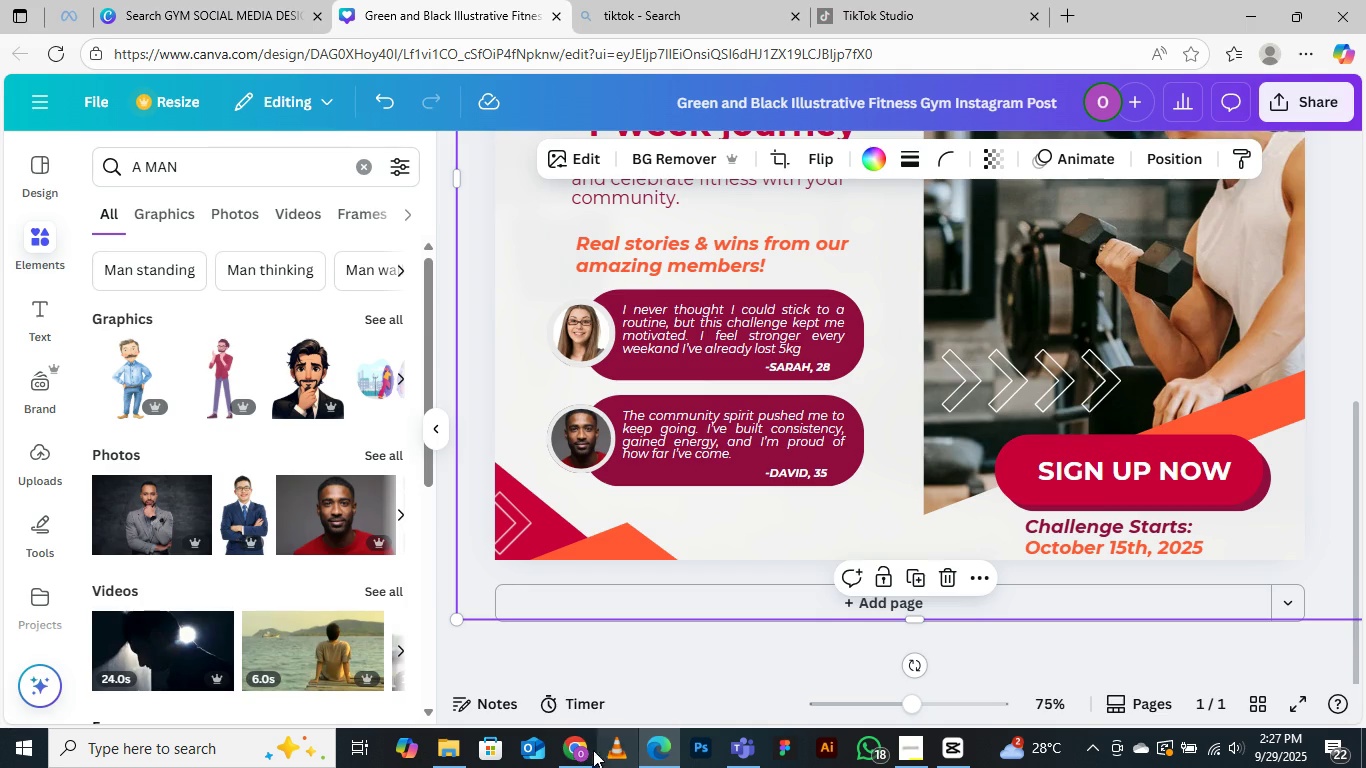 
left_click([585, 752])
 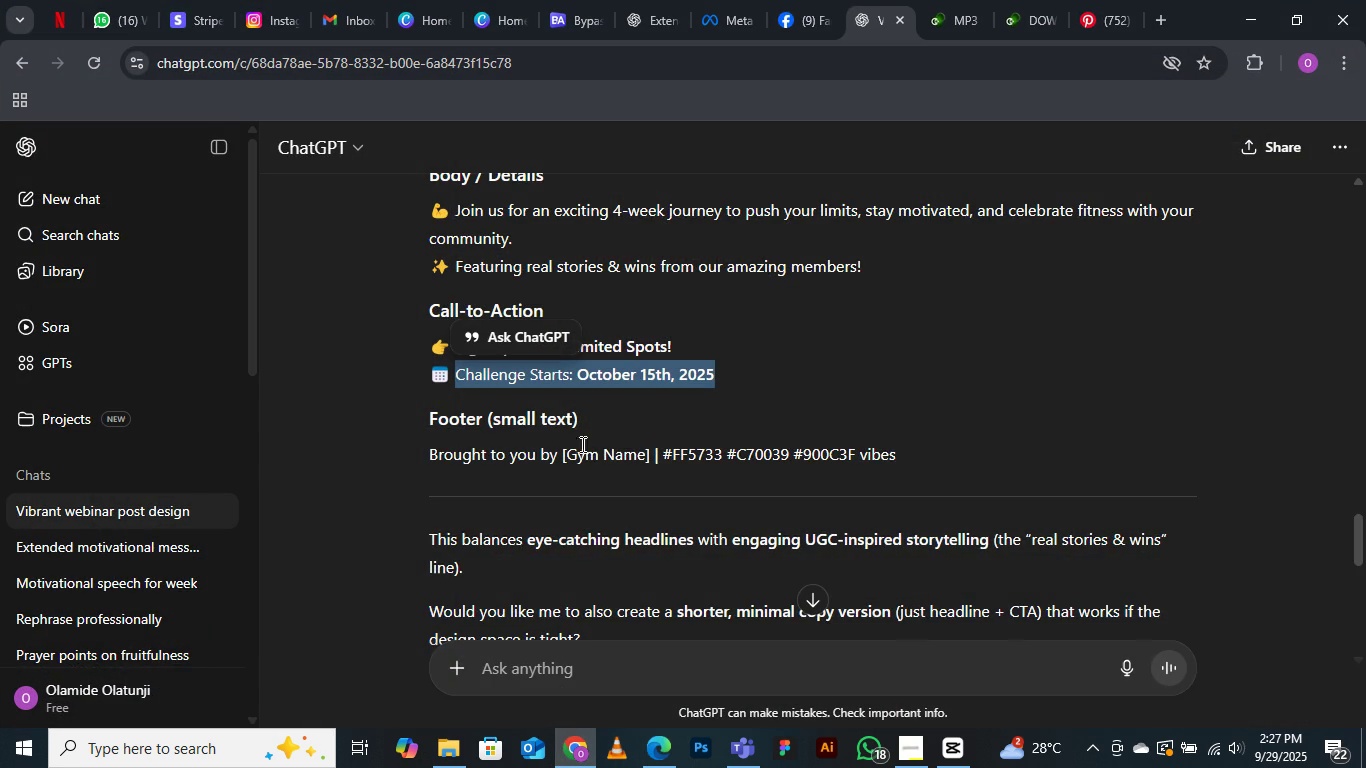 
scroll: coordinate [628, 450], scroll_direction: down, amount: 2.0
 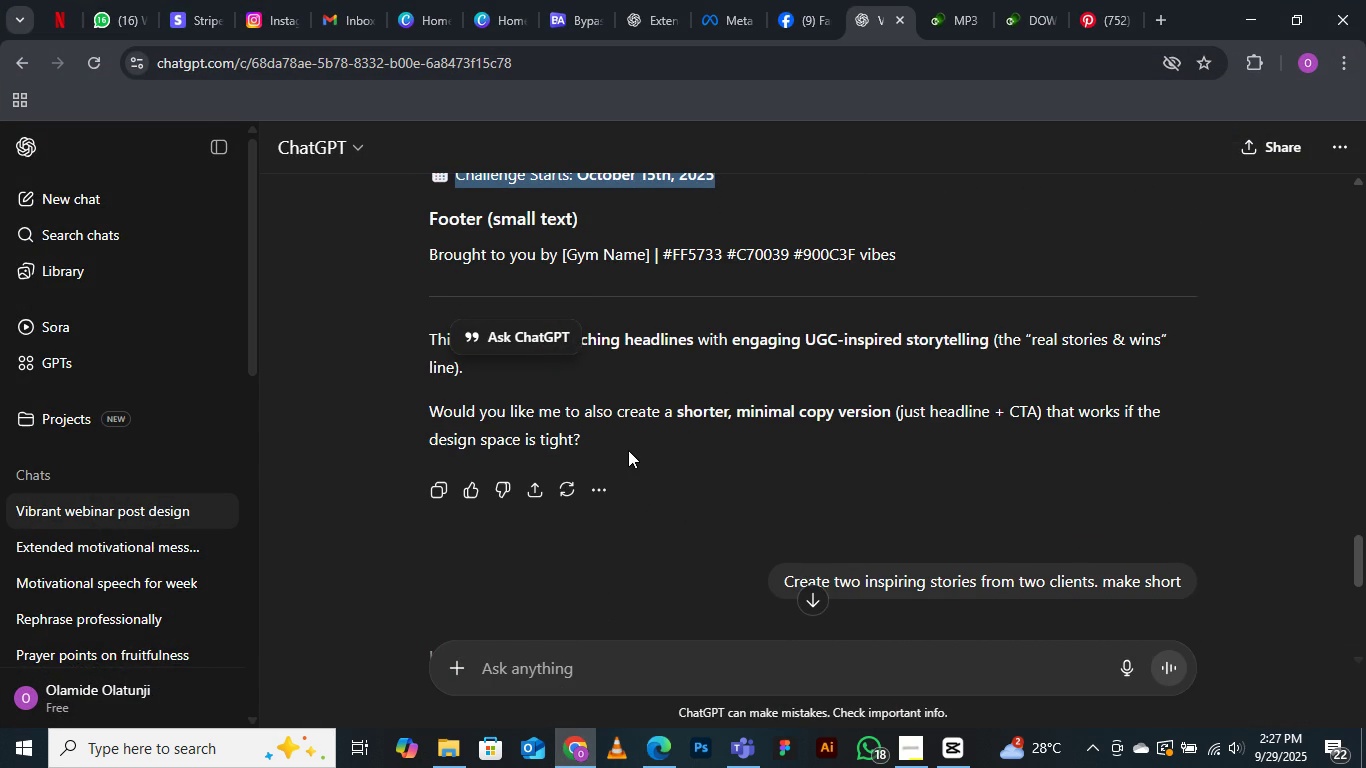 
scroll: coordinate [628, 450], scroll_direction: up, amount: 2.0
 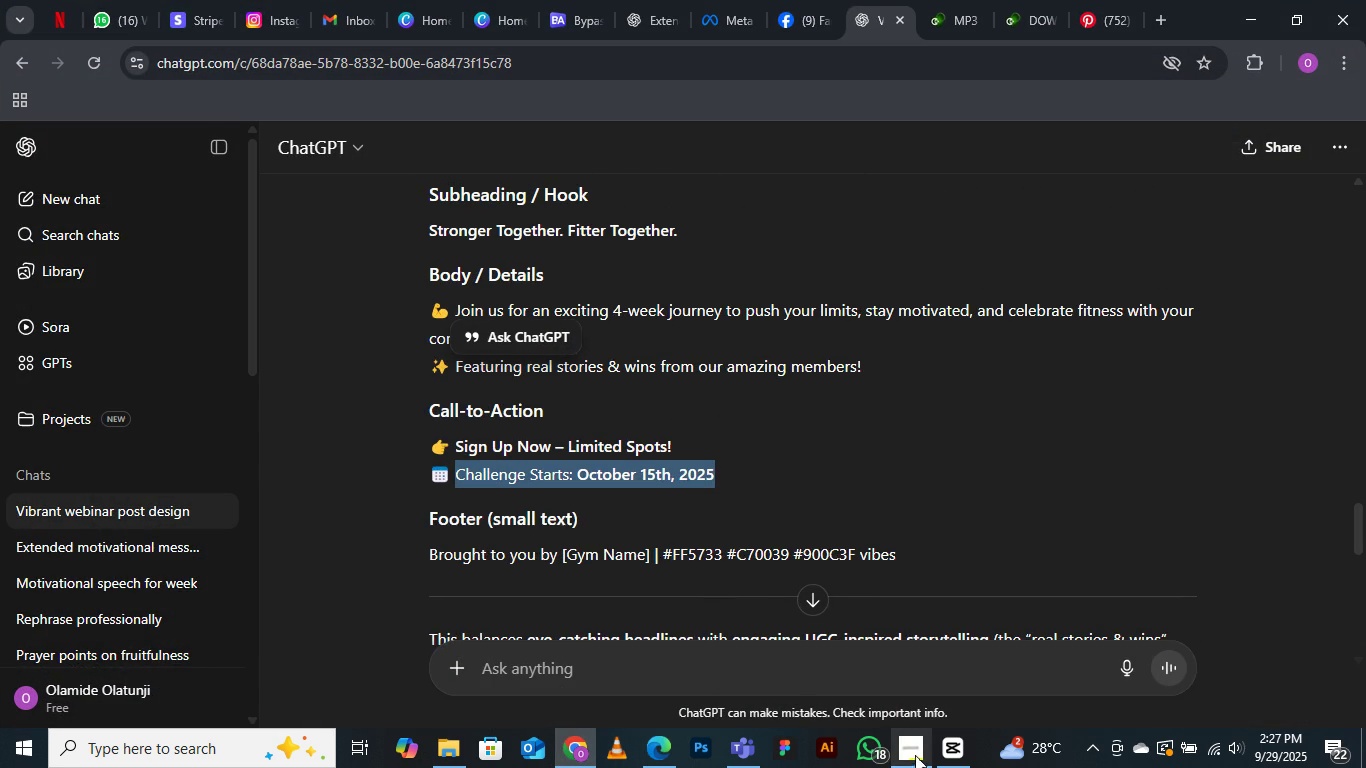 
left_click([912, 757])